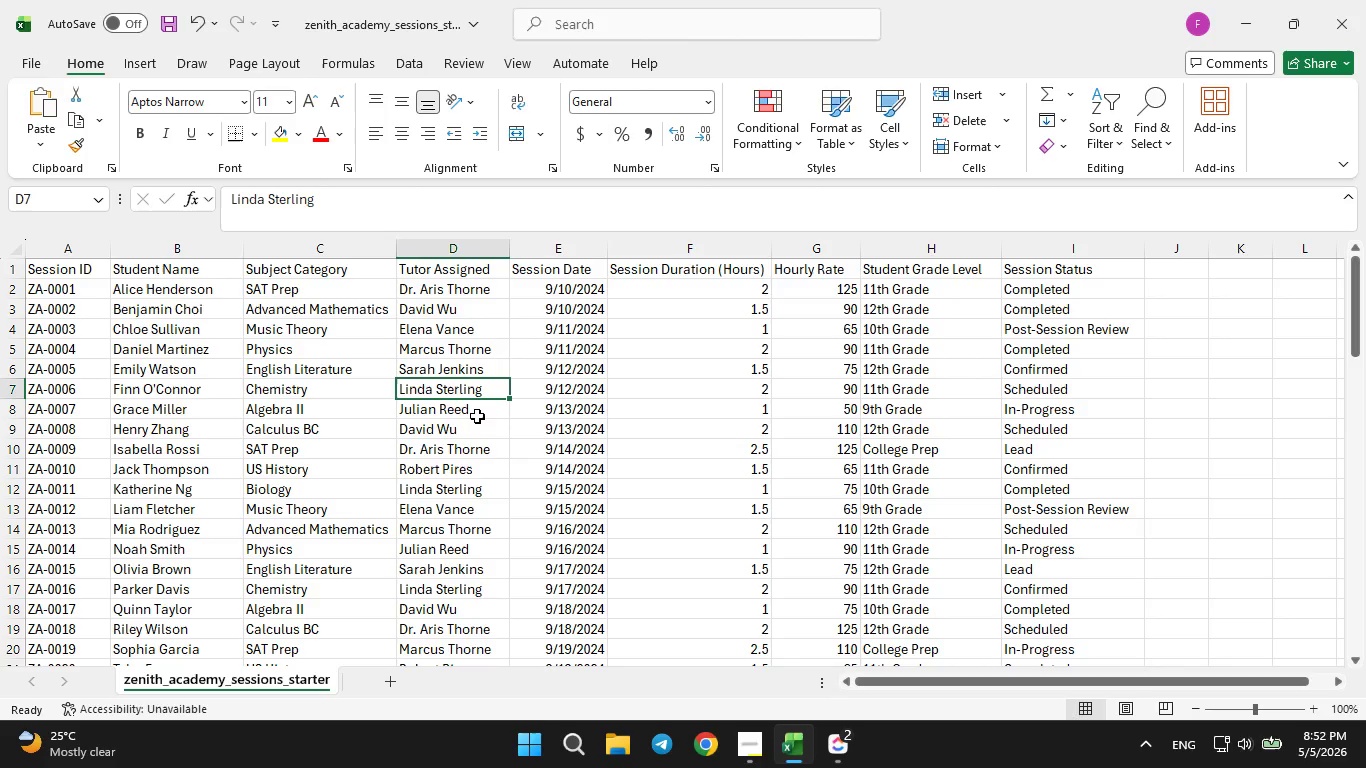 
left_click([477, 416])
 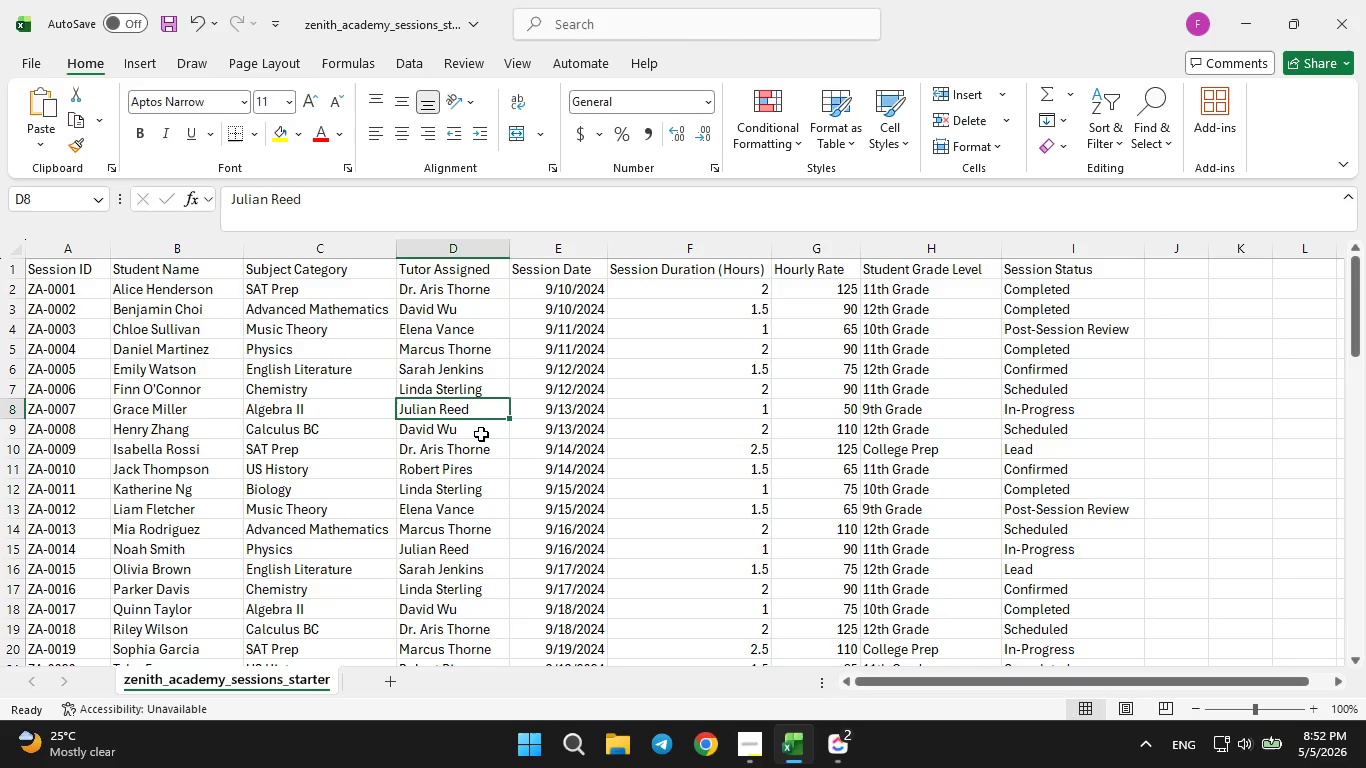 
left_click([481, 434])
 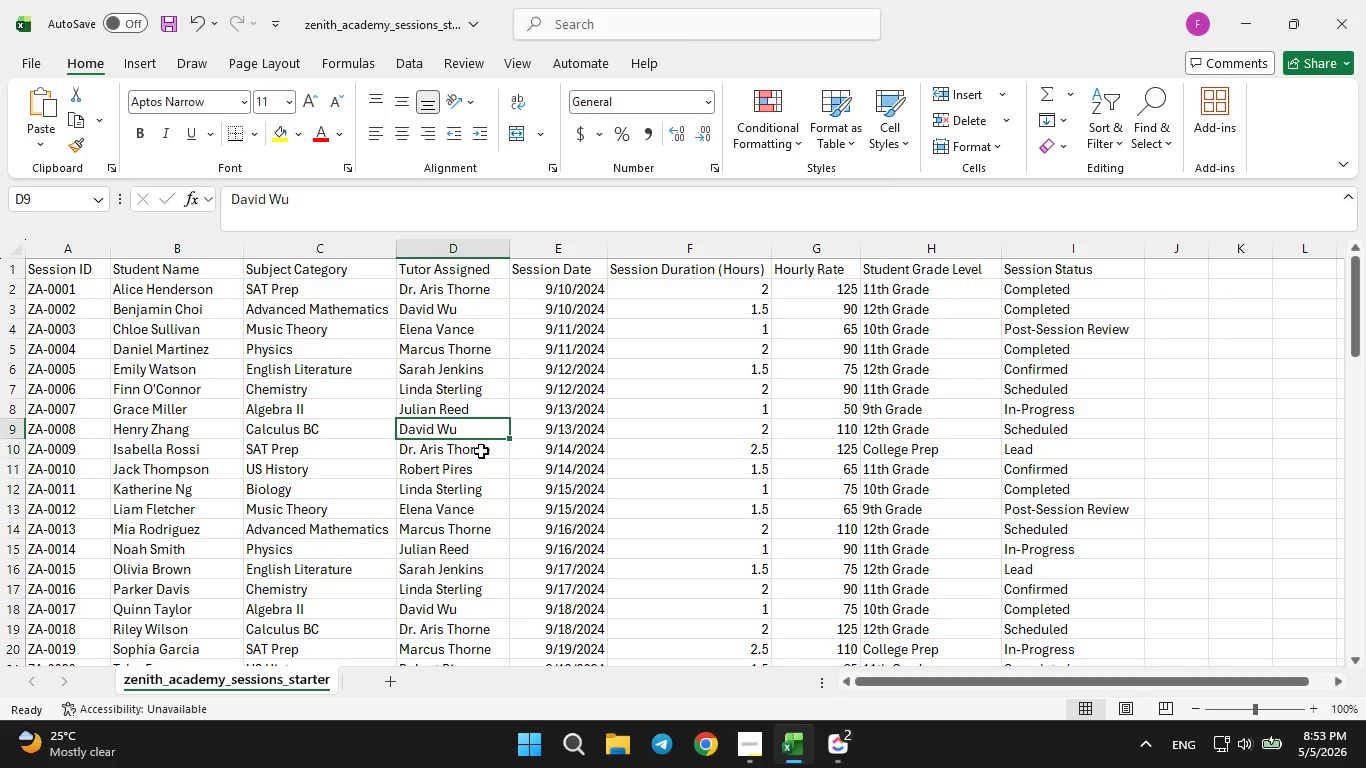 
left_click([481, 451])
 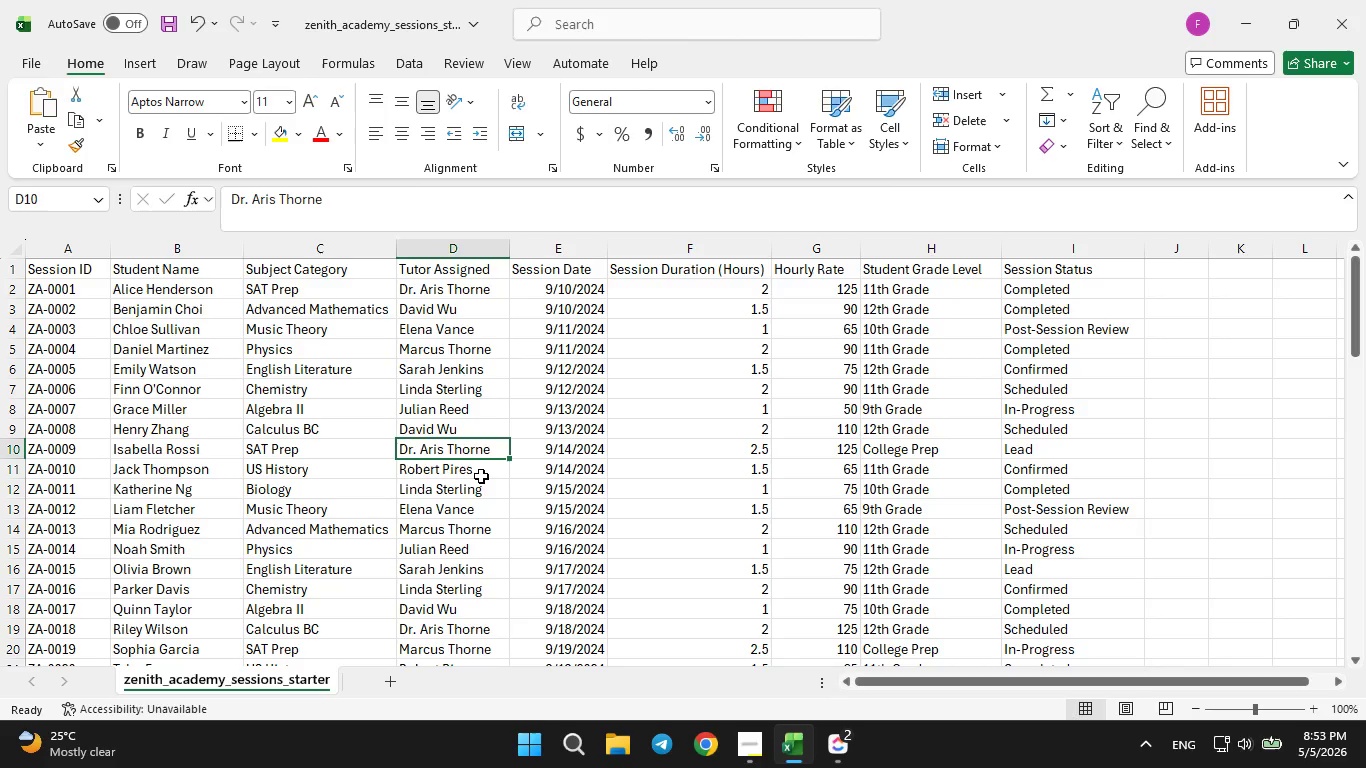 
left_click([481, 476])
 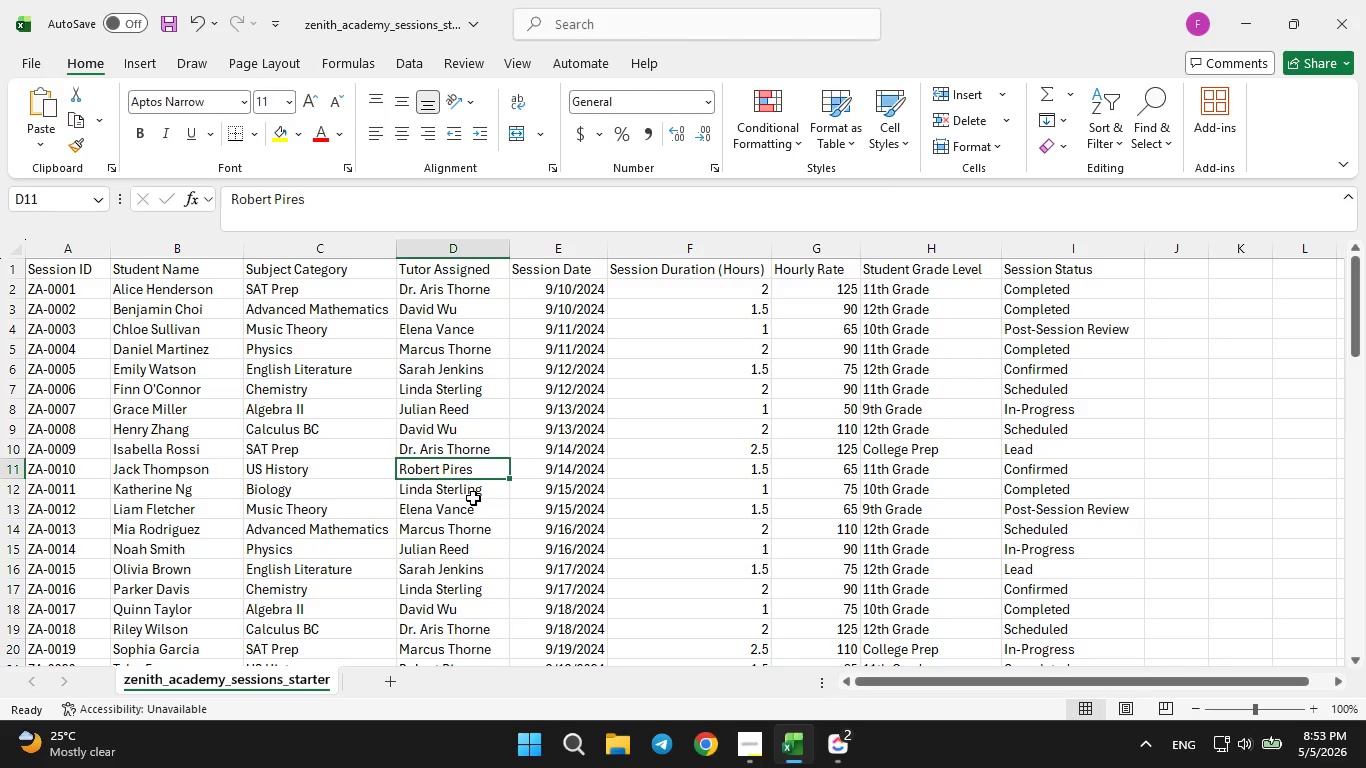 
left_click([473, 498])
 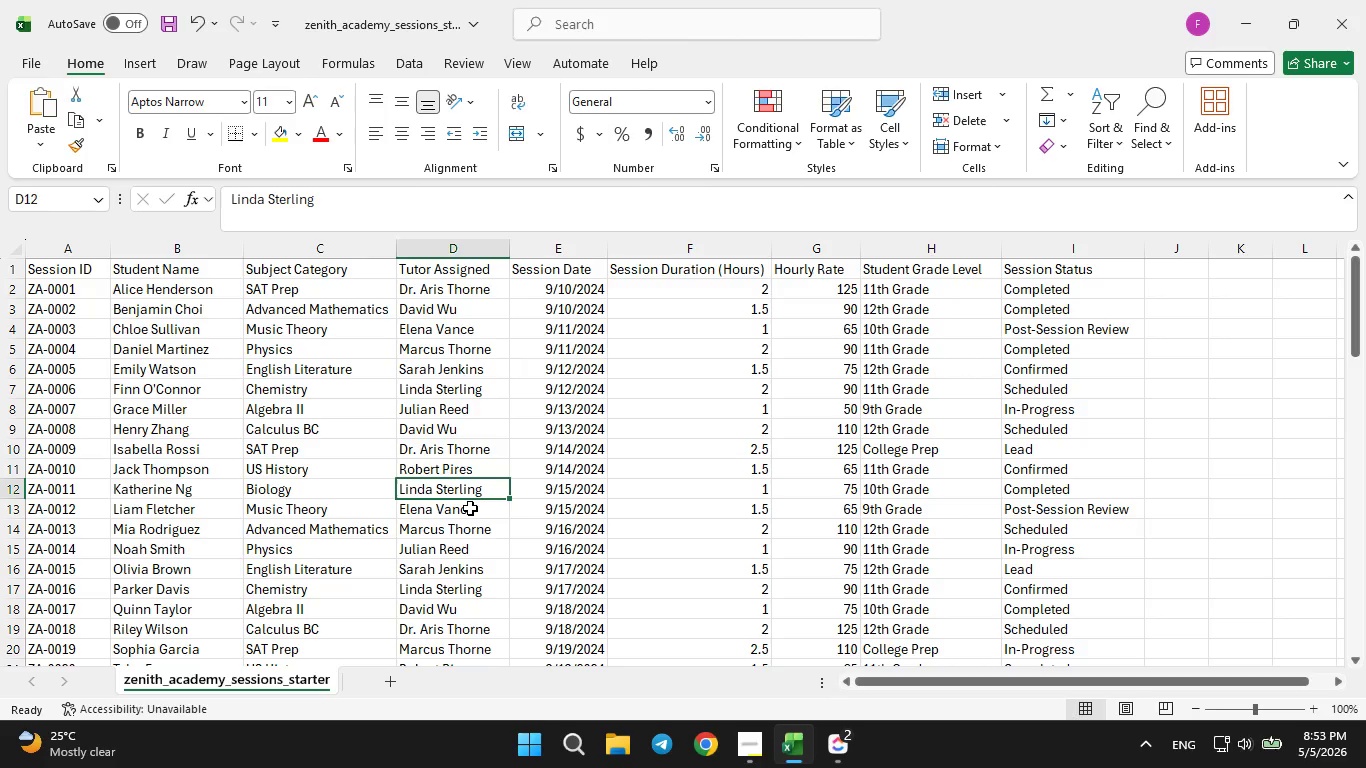 
left_click([470, 508])
 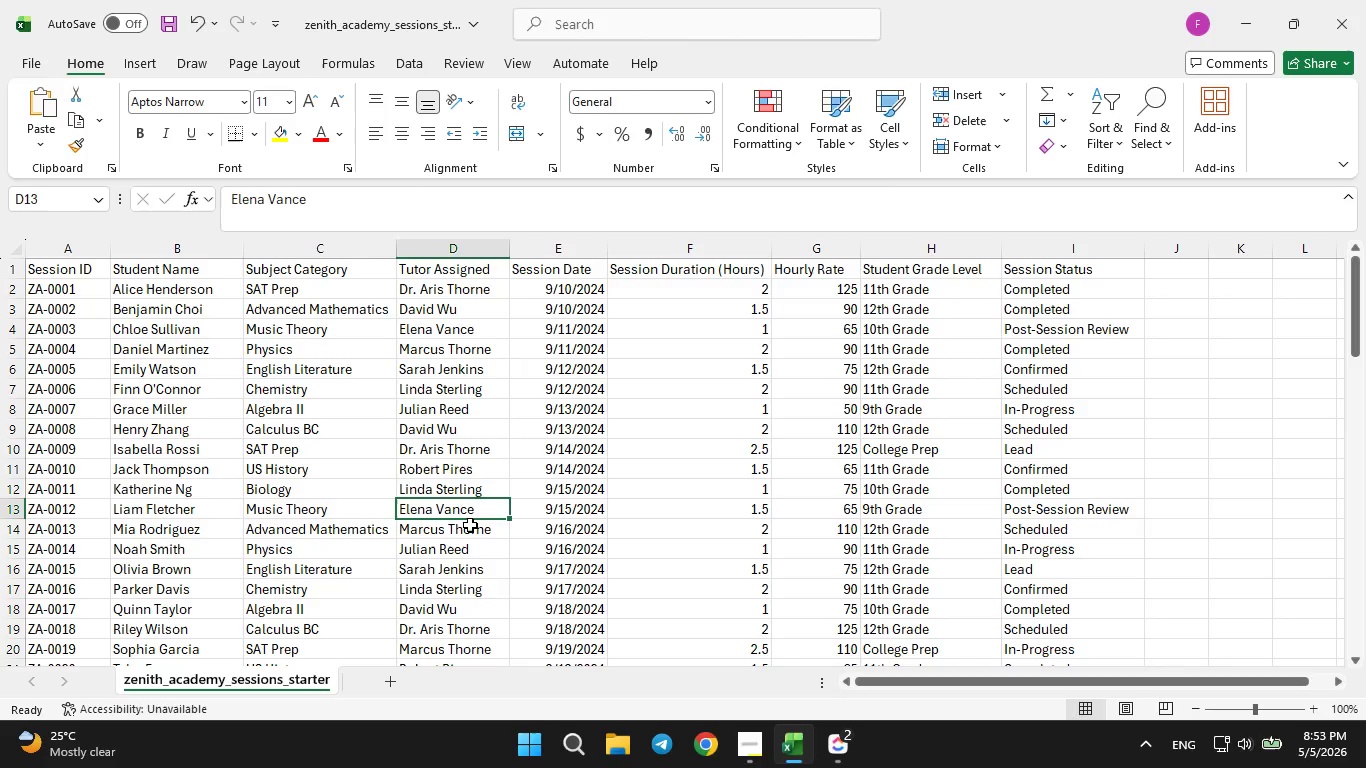 
left_click([470, 525])
 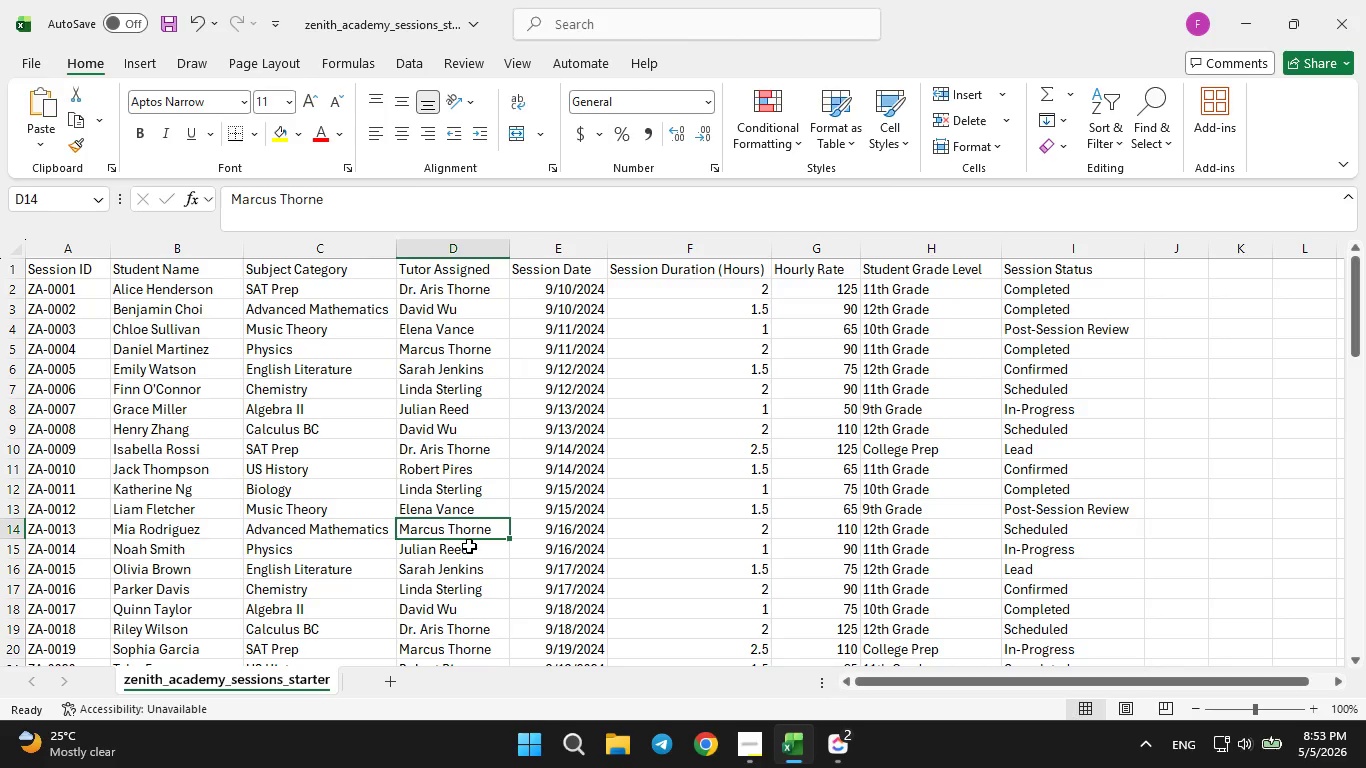 
left_click([469, 546])
 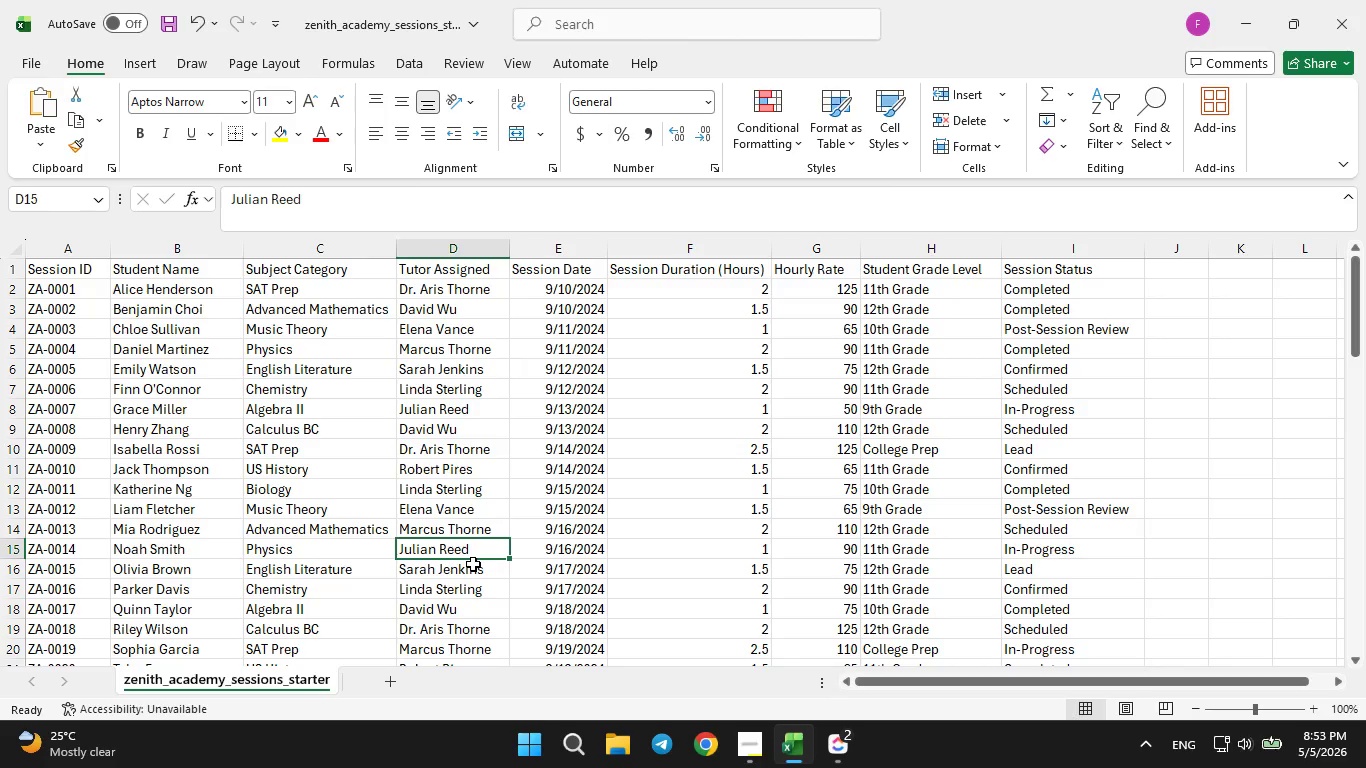 
left_click([473, 564])
 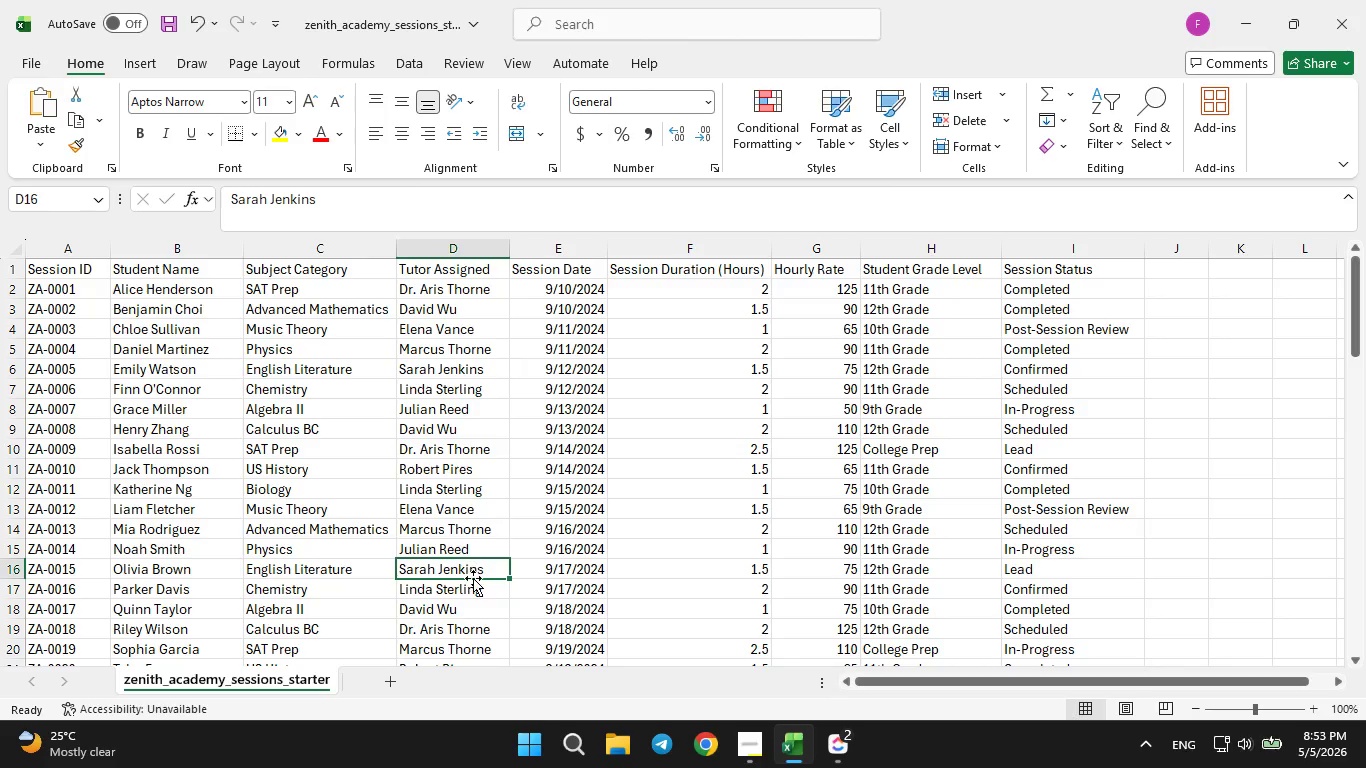 
left_click([473, 578])
 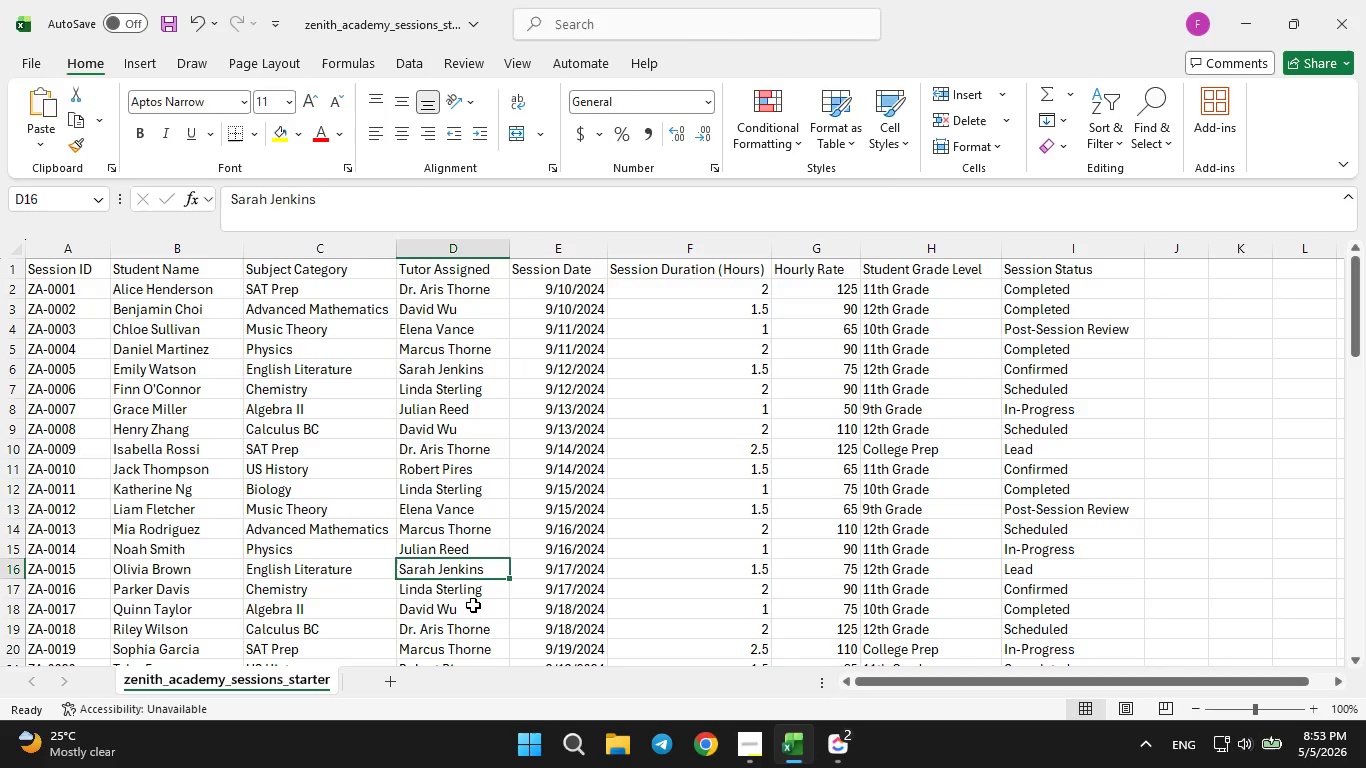 
left_click([473, 605])
 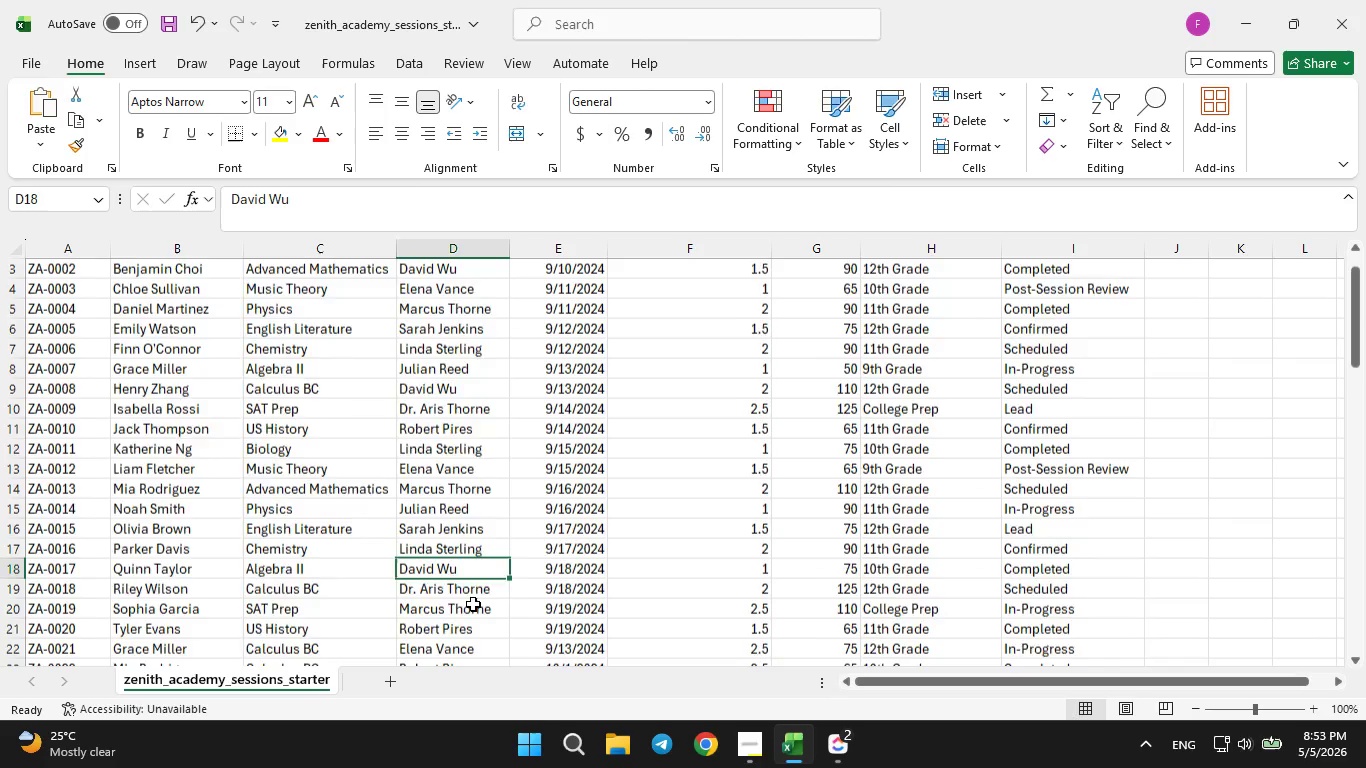 
scroll: coordinate [473, 604], scroll_direction: up, amount: 2.0
 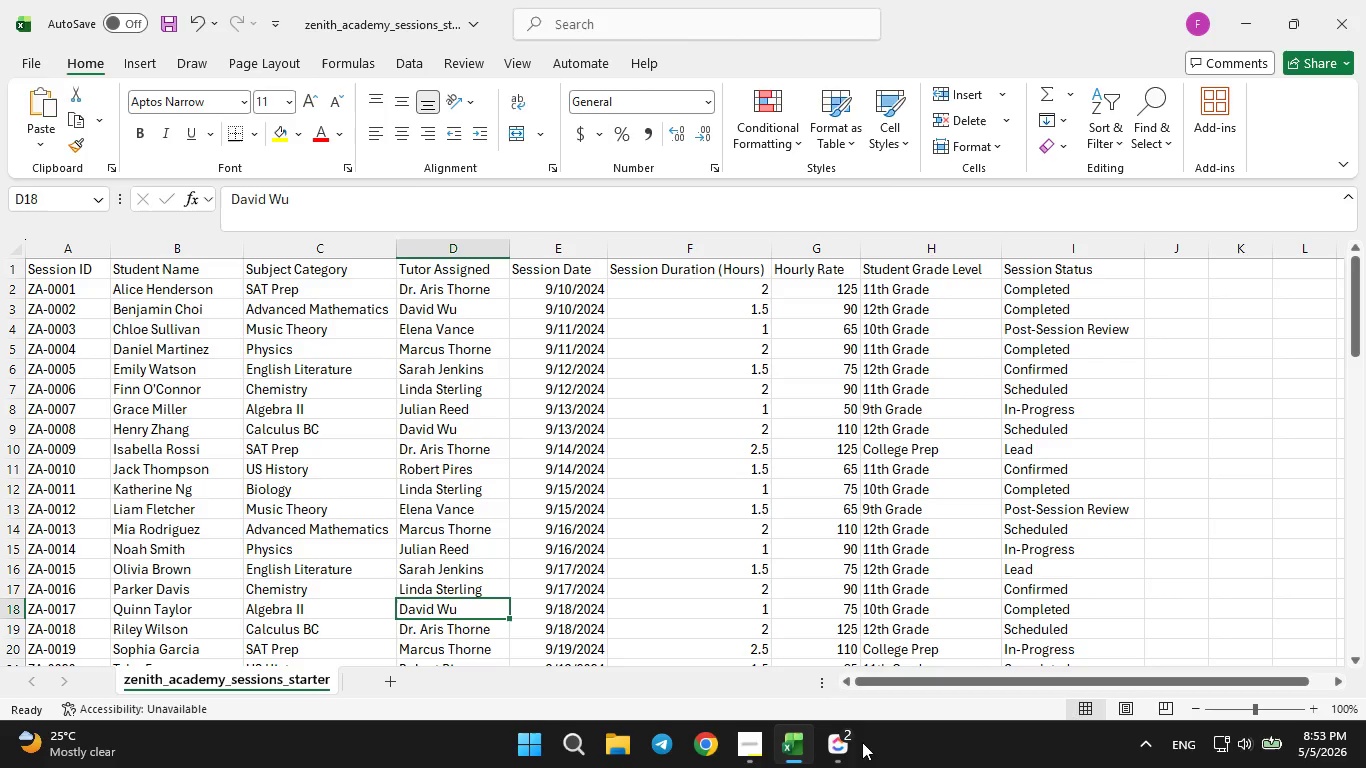 
left_click([840, 760])
 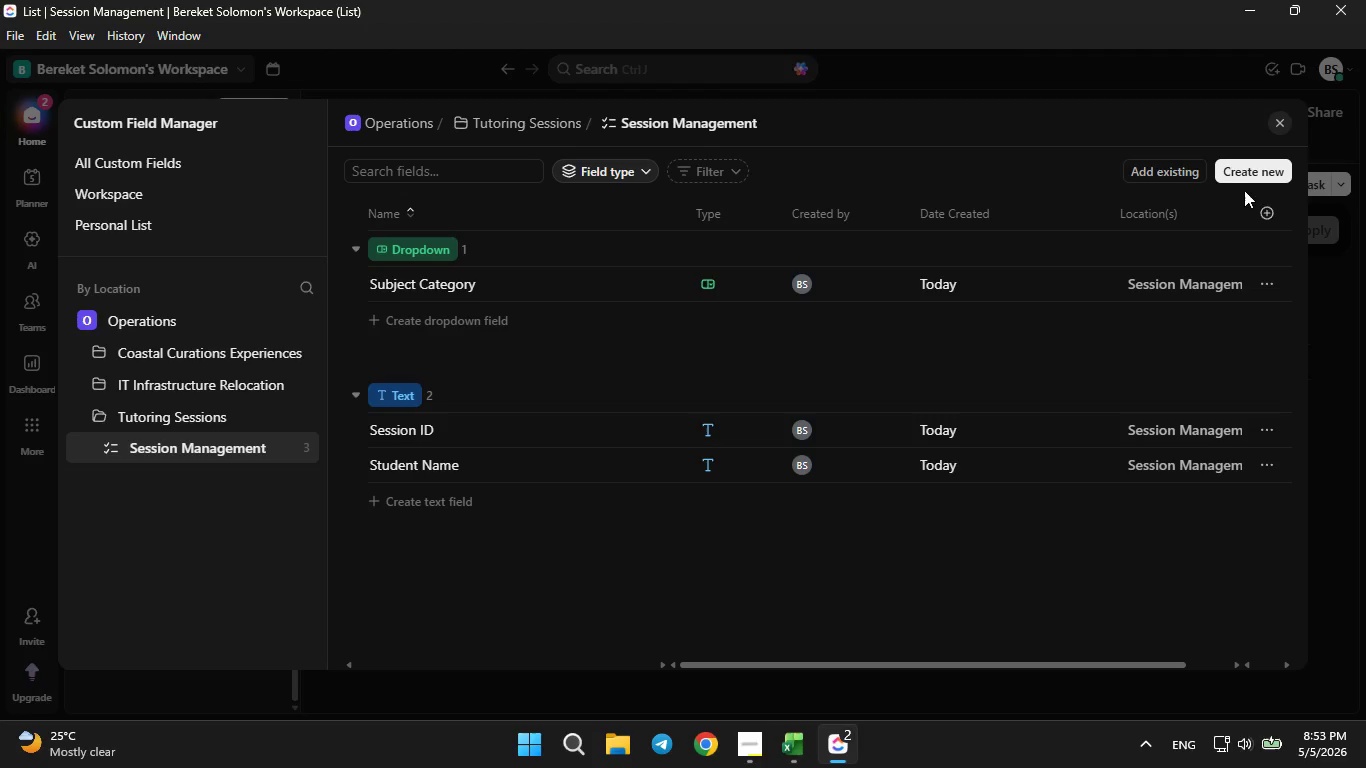 
double_click([1243, 181])
 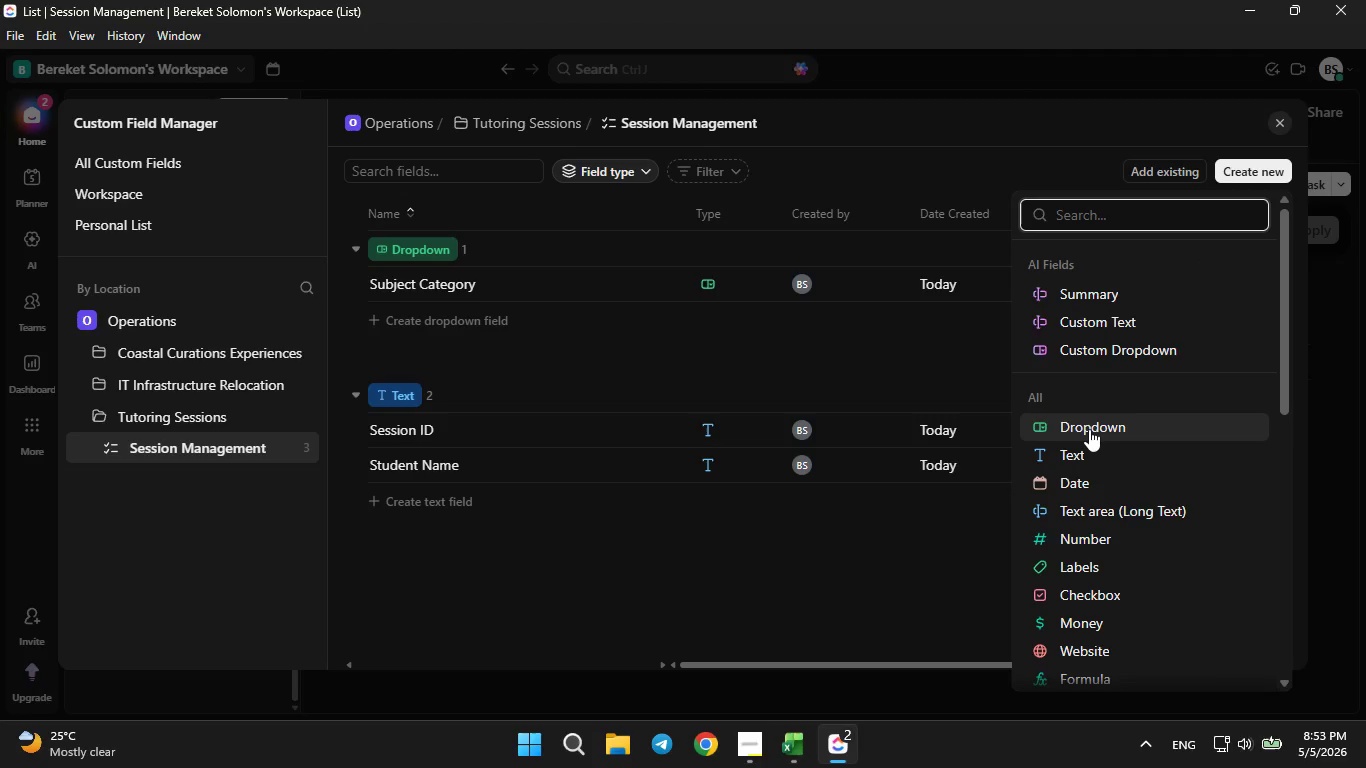 
scroll: coordinate [1089, 429], scroll_direction: down, amount: 3.0
 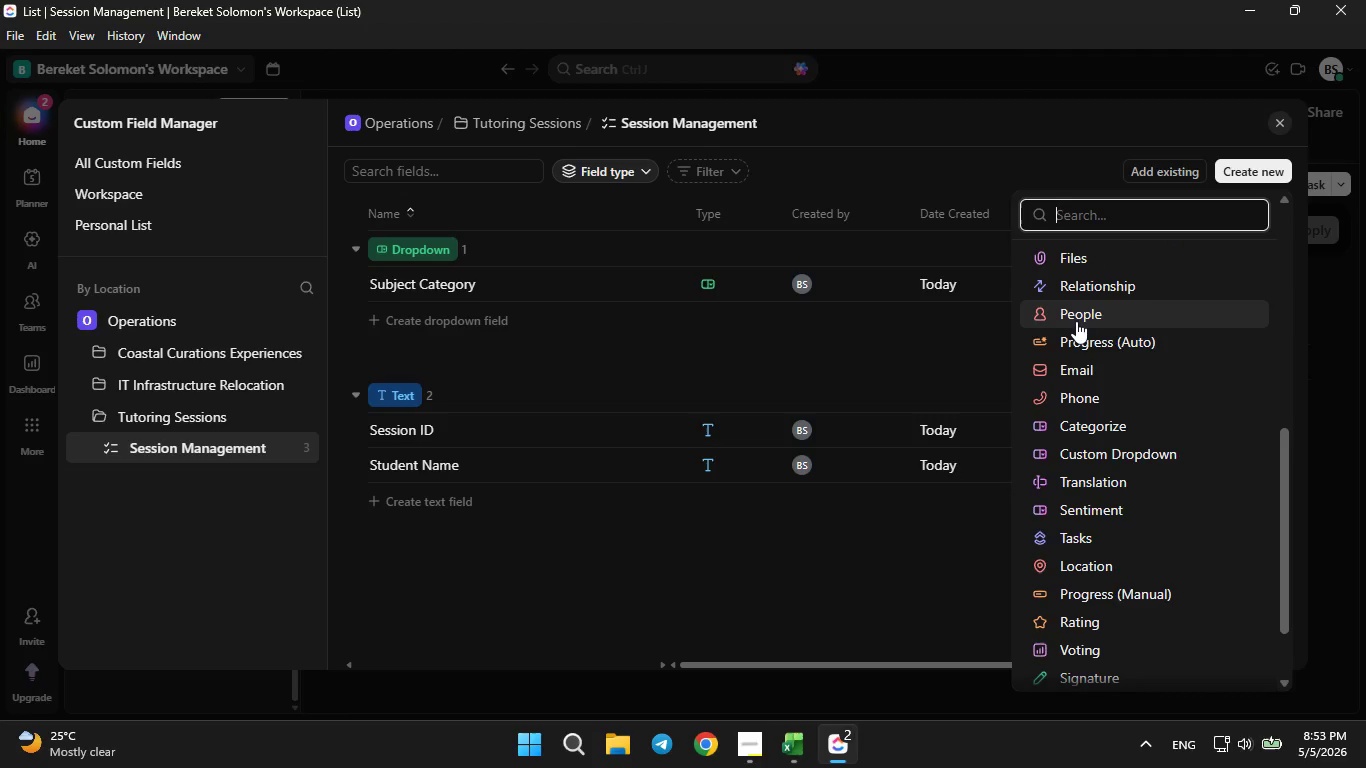 
left_click([1076, 318])
 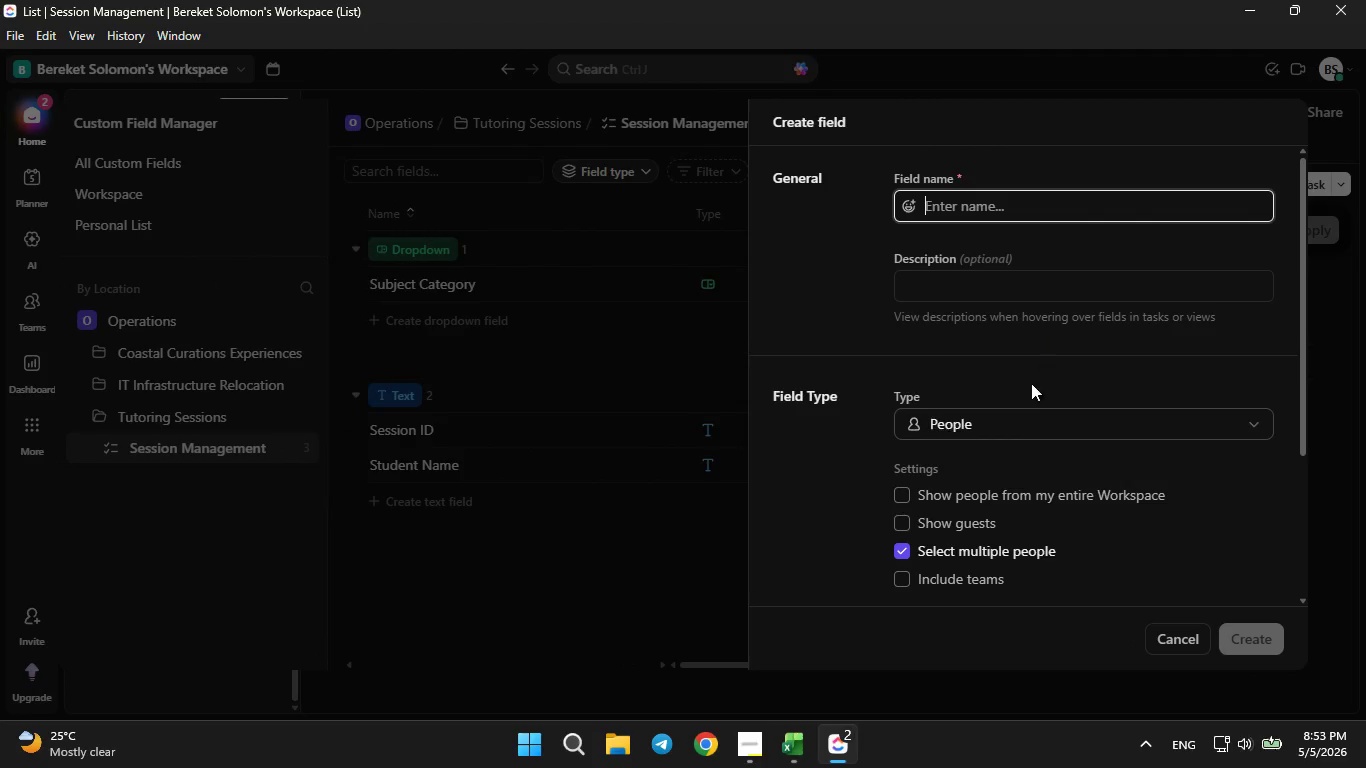 
left_click([1016, 415])
 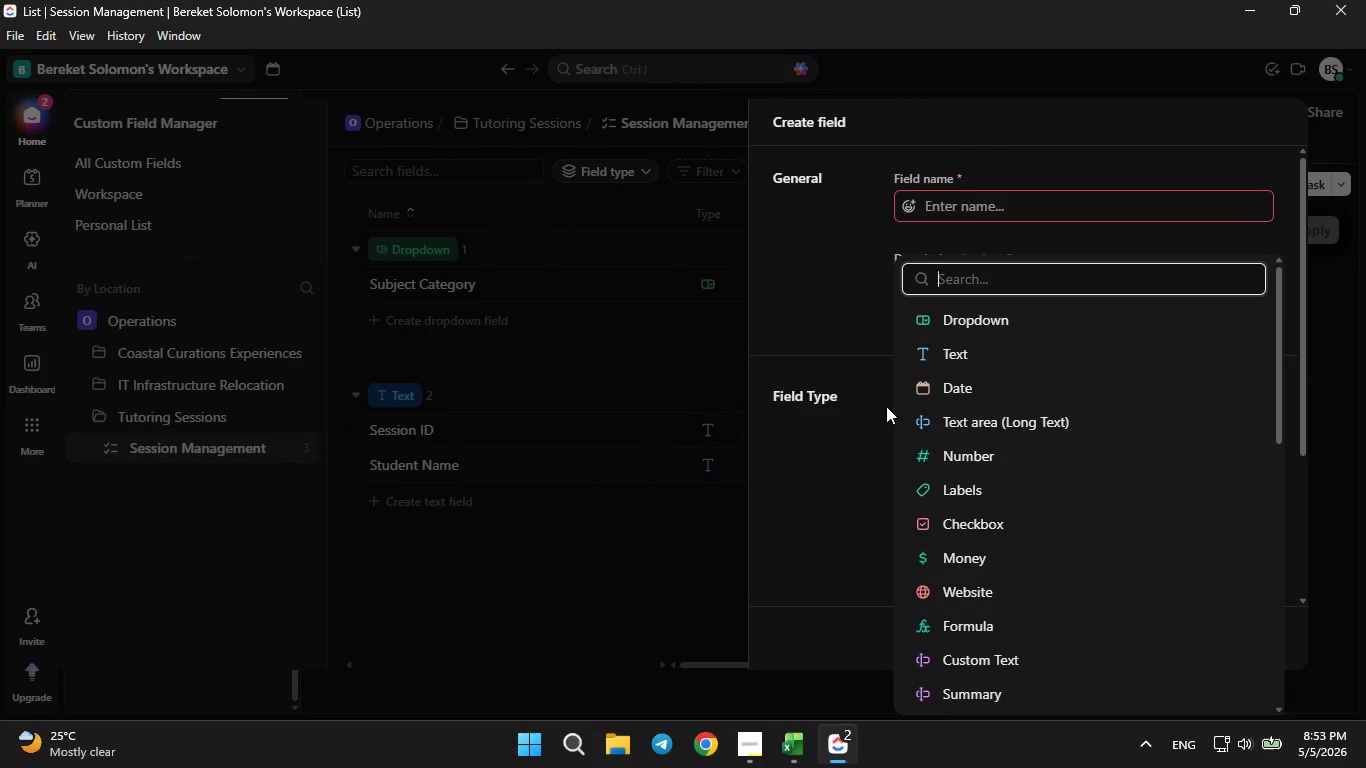 
left_click([969, 331])
 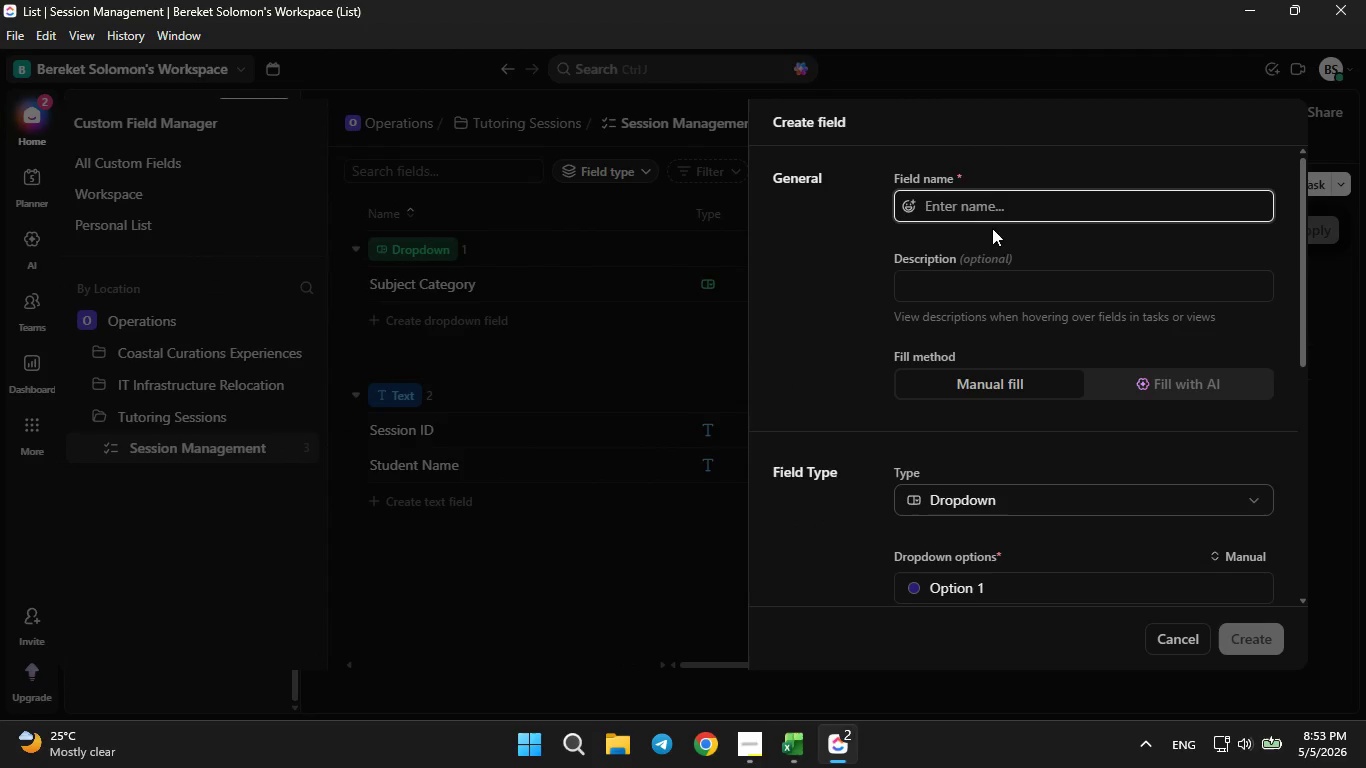 
left_click([985, 218])
 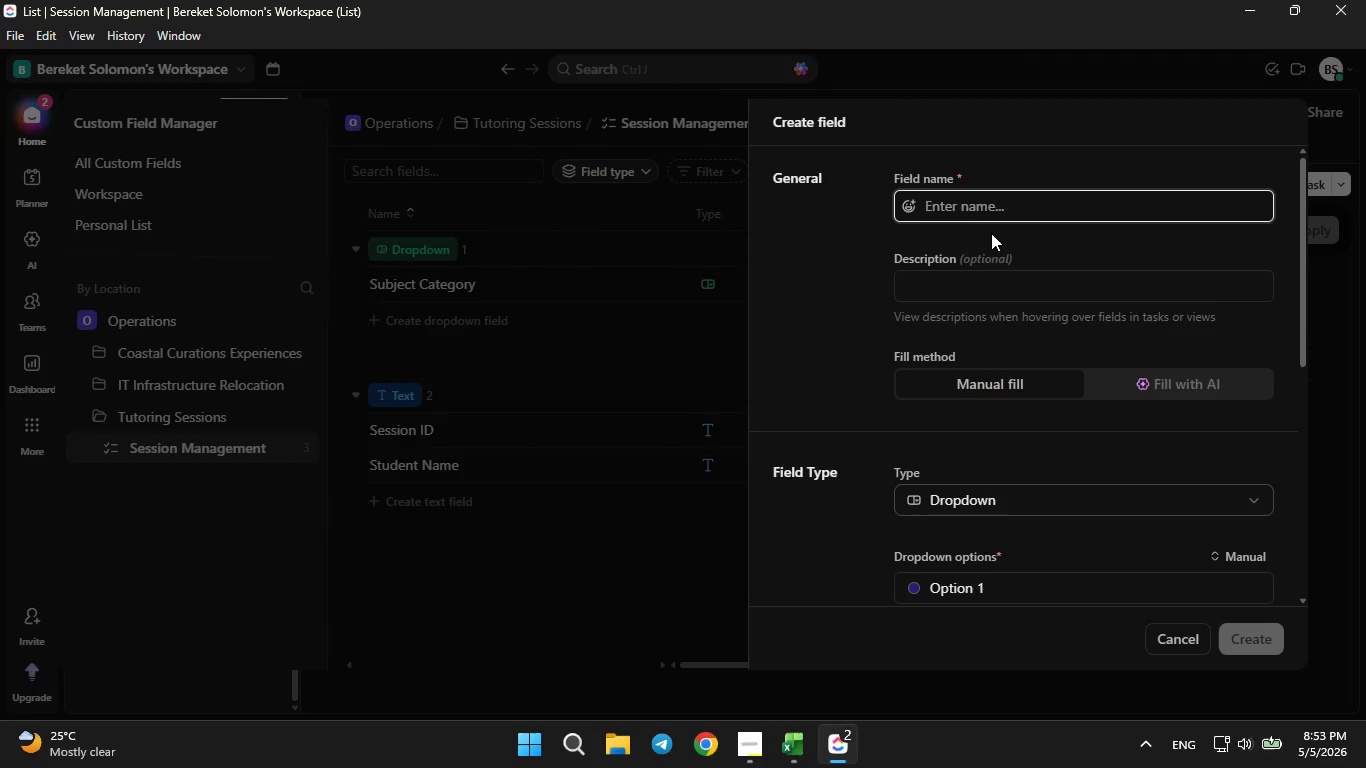 
type(Tutor Assigned)
 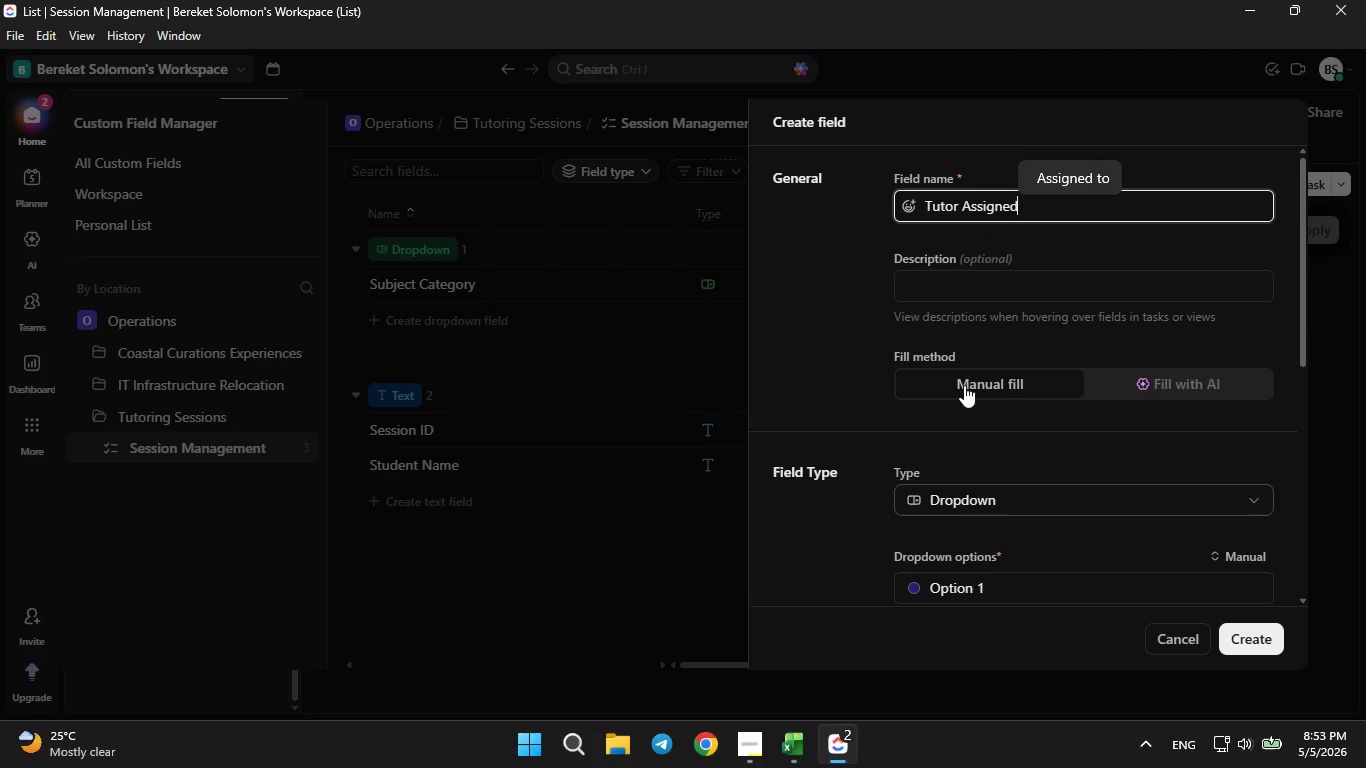 
scroll: coordinate [945, 518], scroll_direction: down, amount: 2.0
 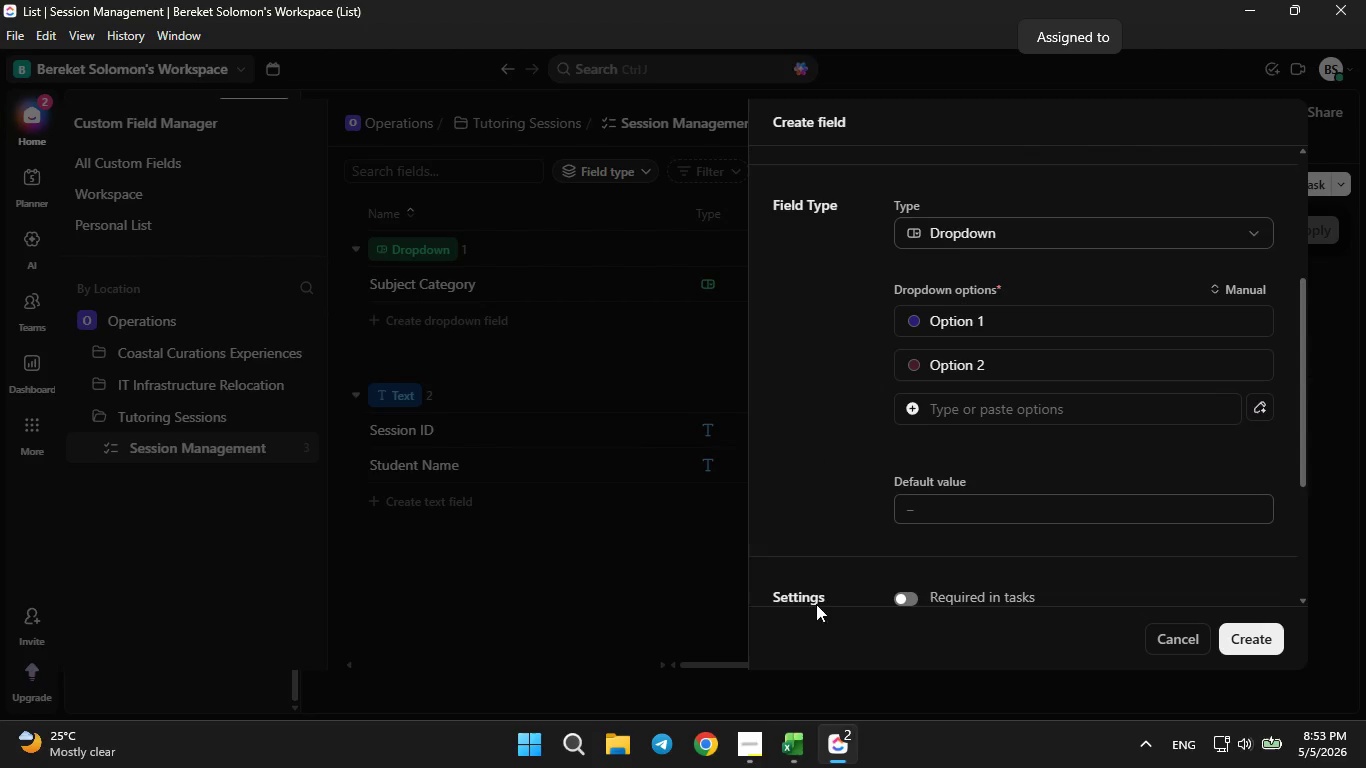 
left_click([782, 743])
 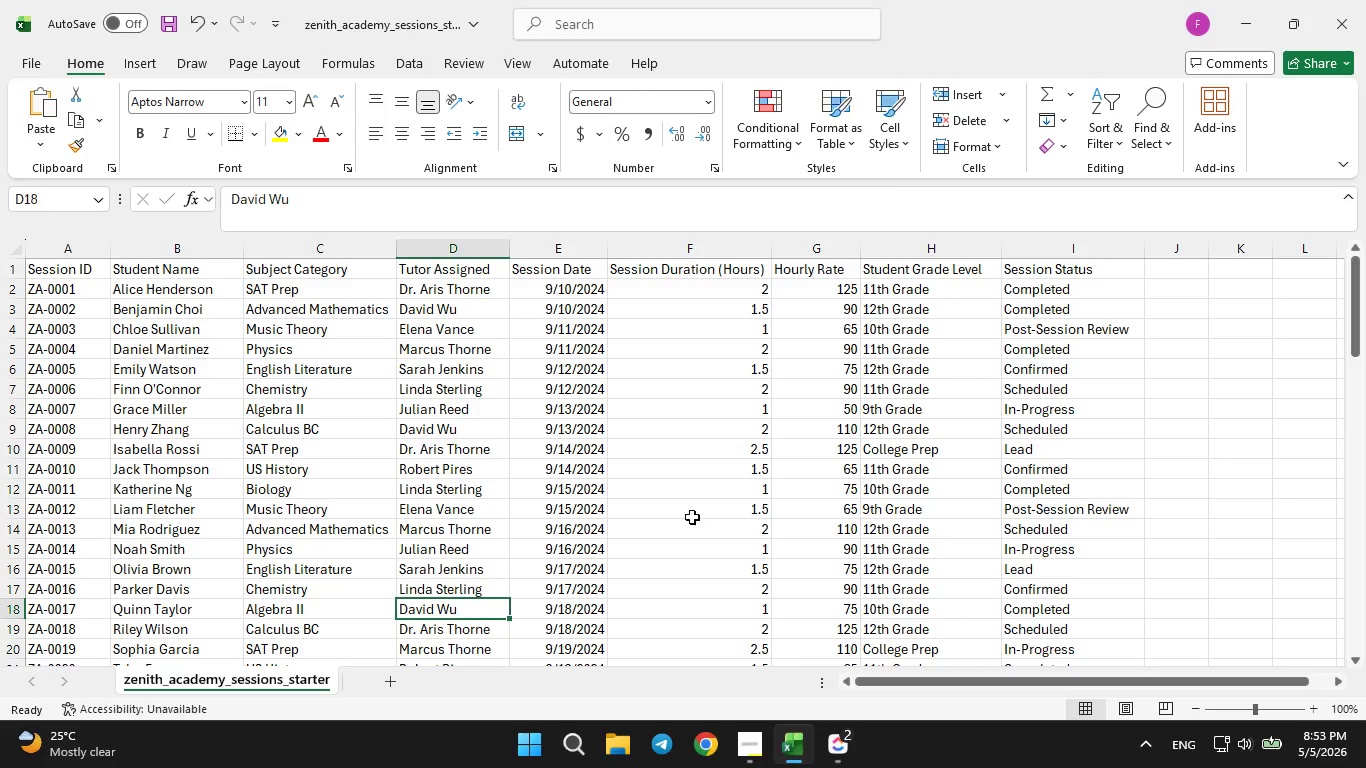 
scroll: coordinate [685, 505], scroll_direction: up, amount: 3.0
 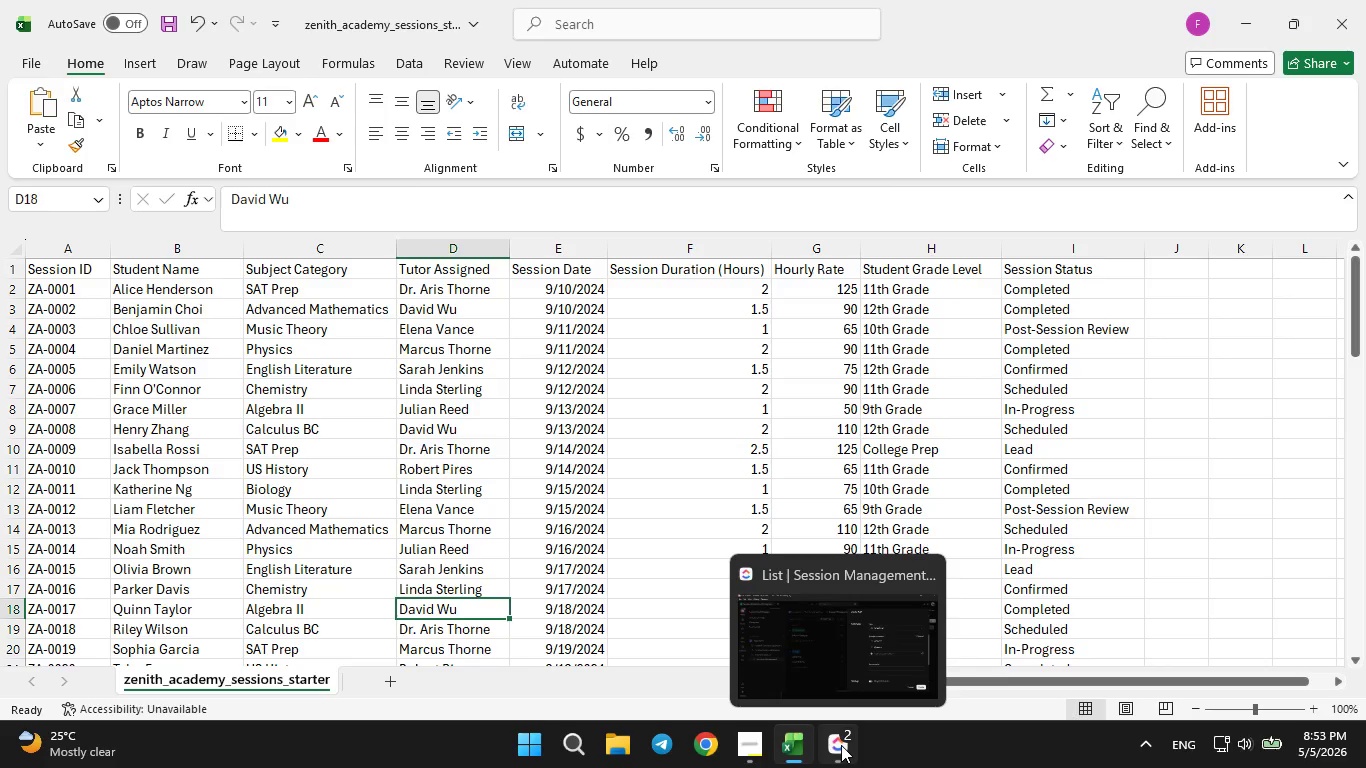 
left_click([841, 744])
 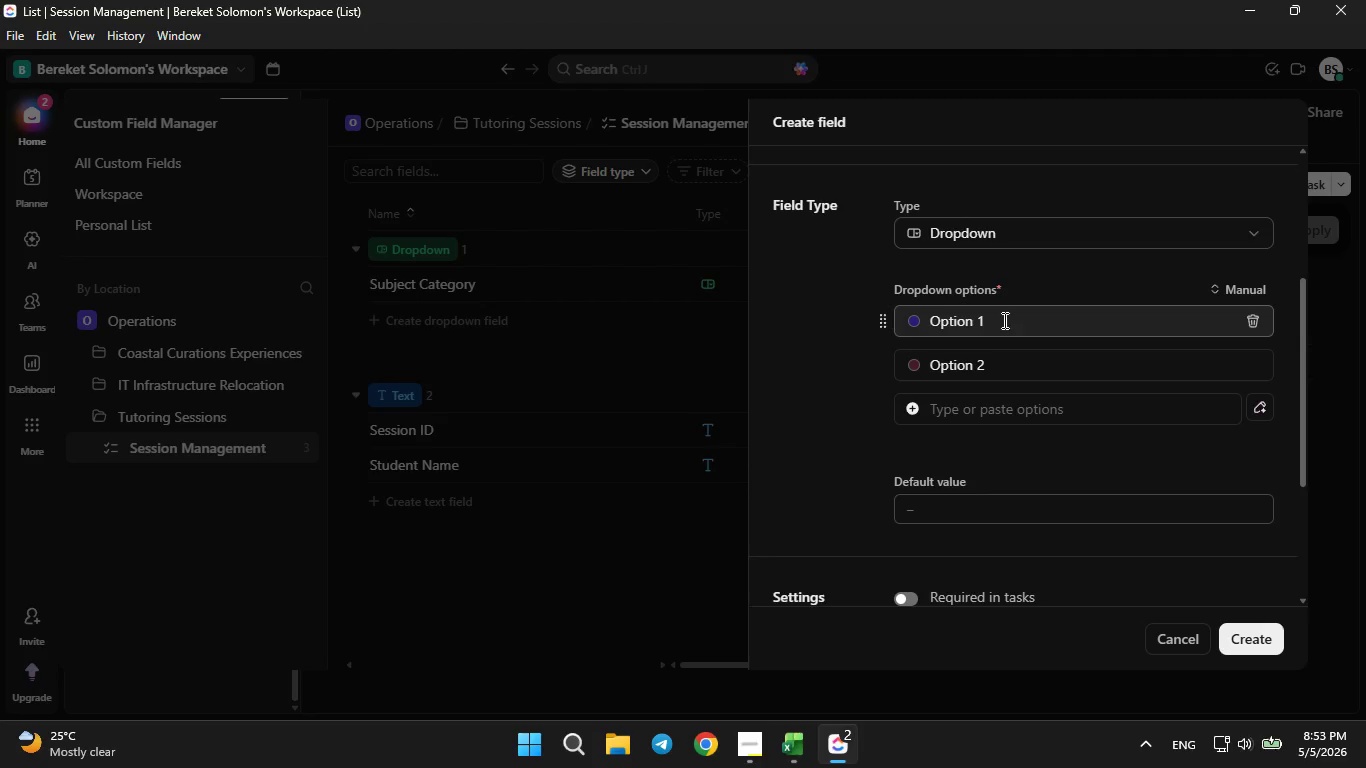 
left_click([1003, 320])
 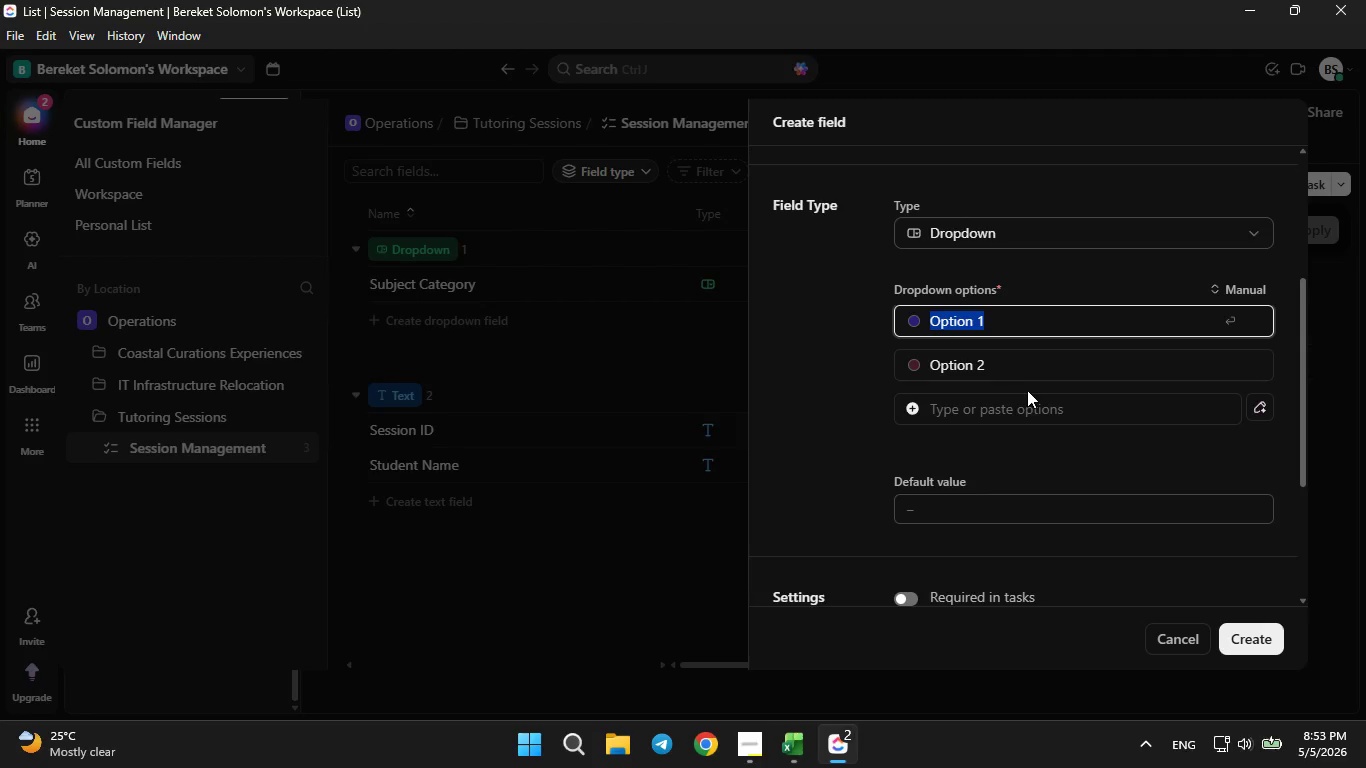 
key(Backspace)
type(DR)
key(Backspace)
type(r. Aris Thorne)
 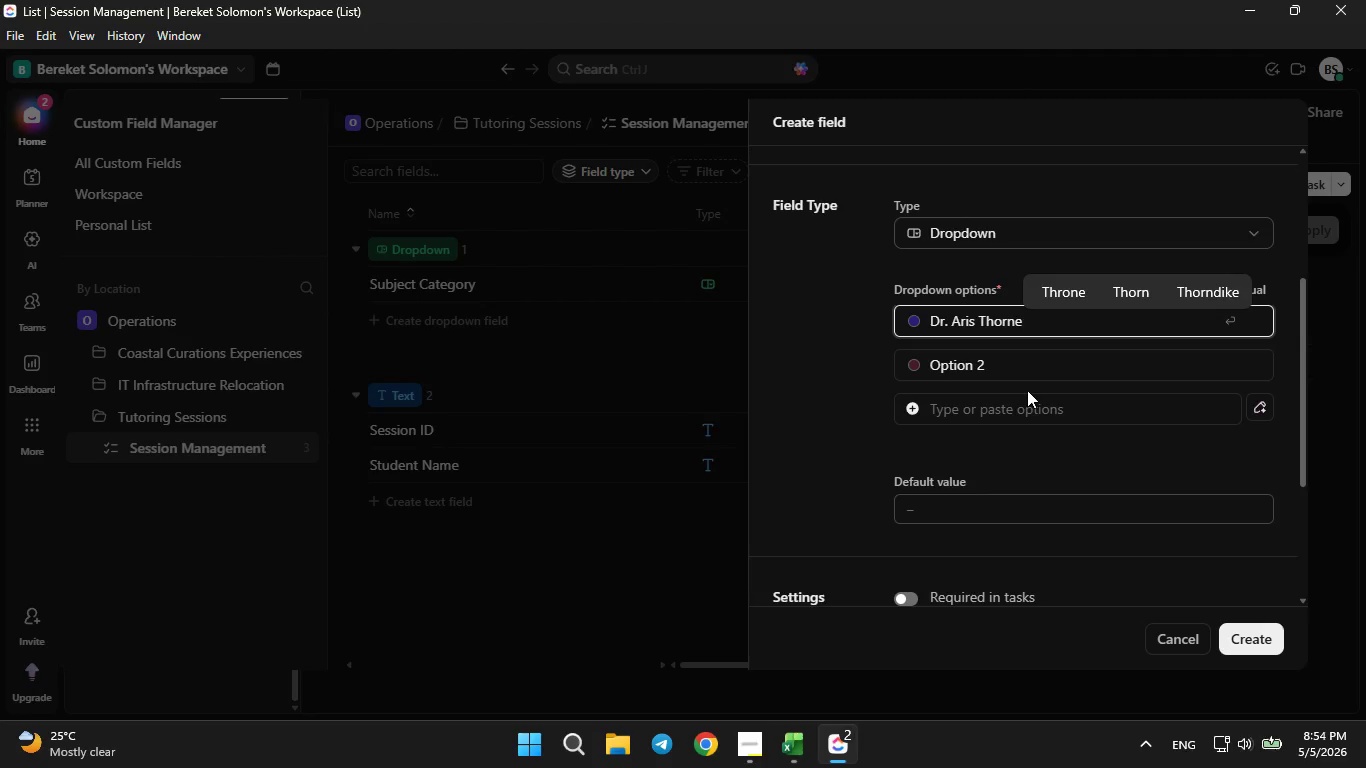 
wait(6.17)
 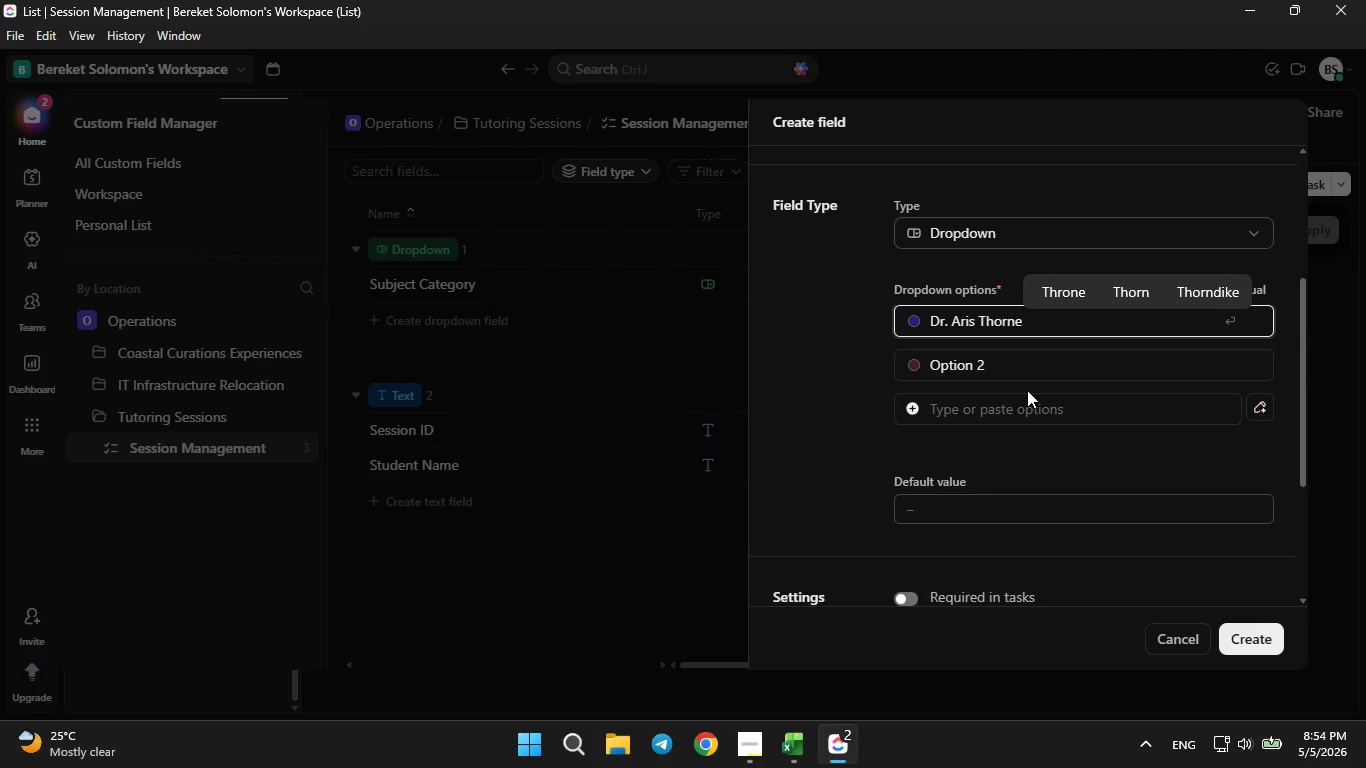 
left_click([787, 746])
 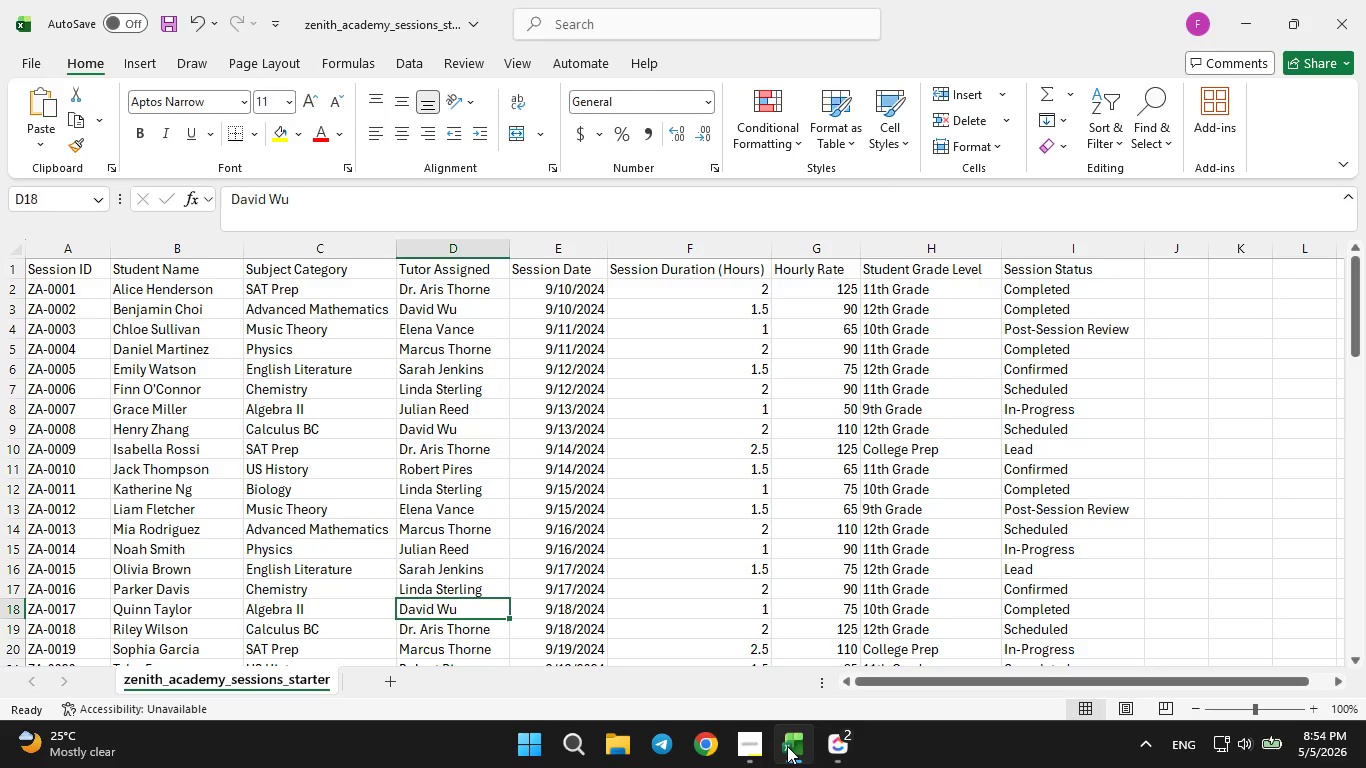 
left_click([787, 746])
 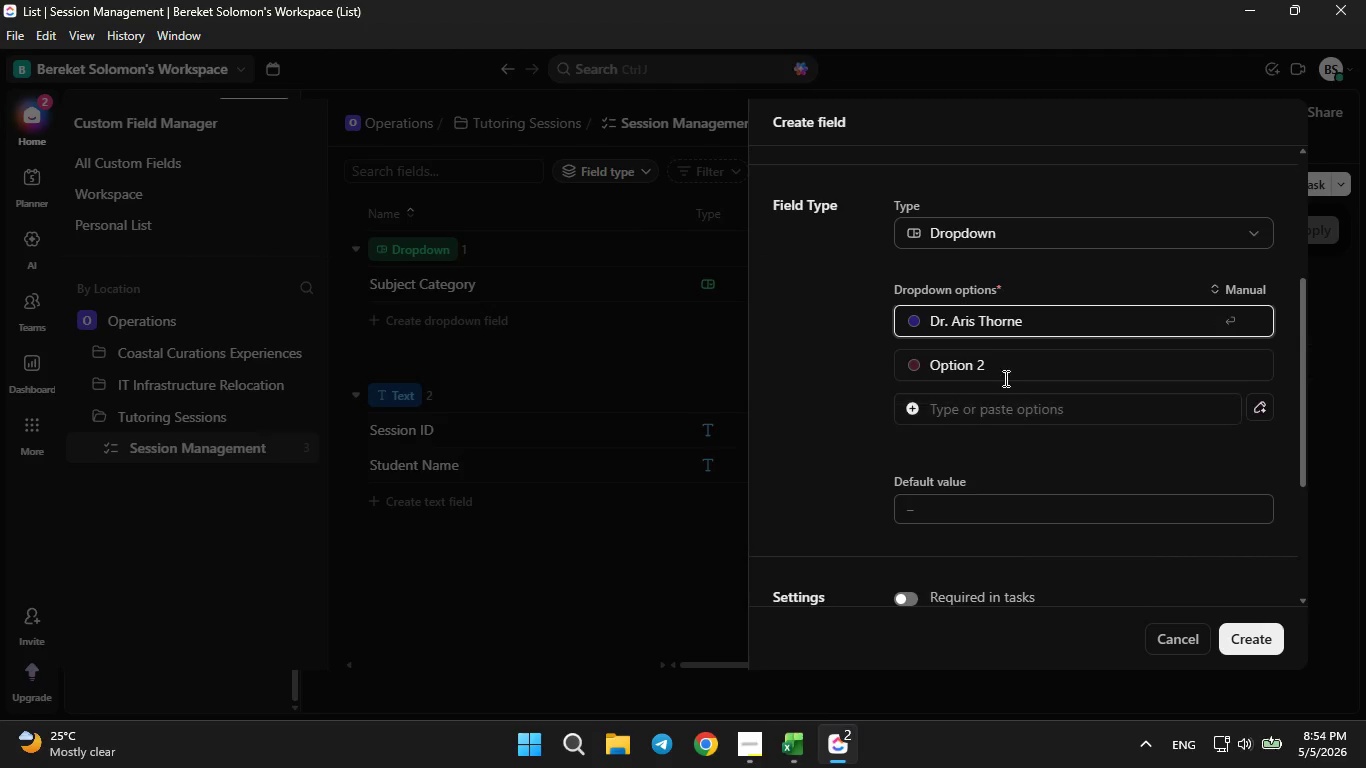 
left_click([1031, 350])
 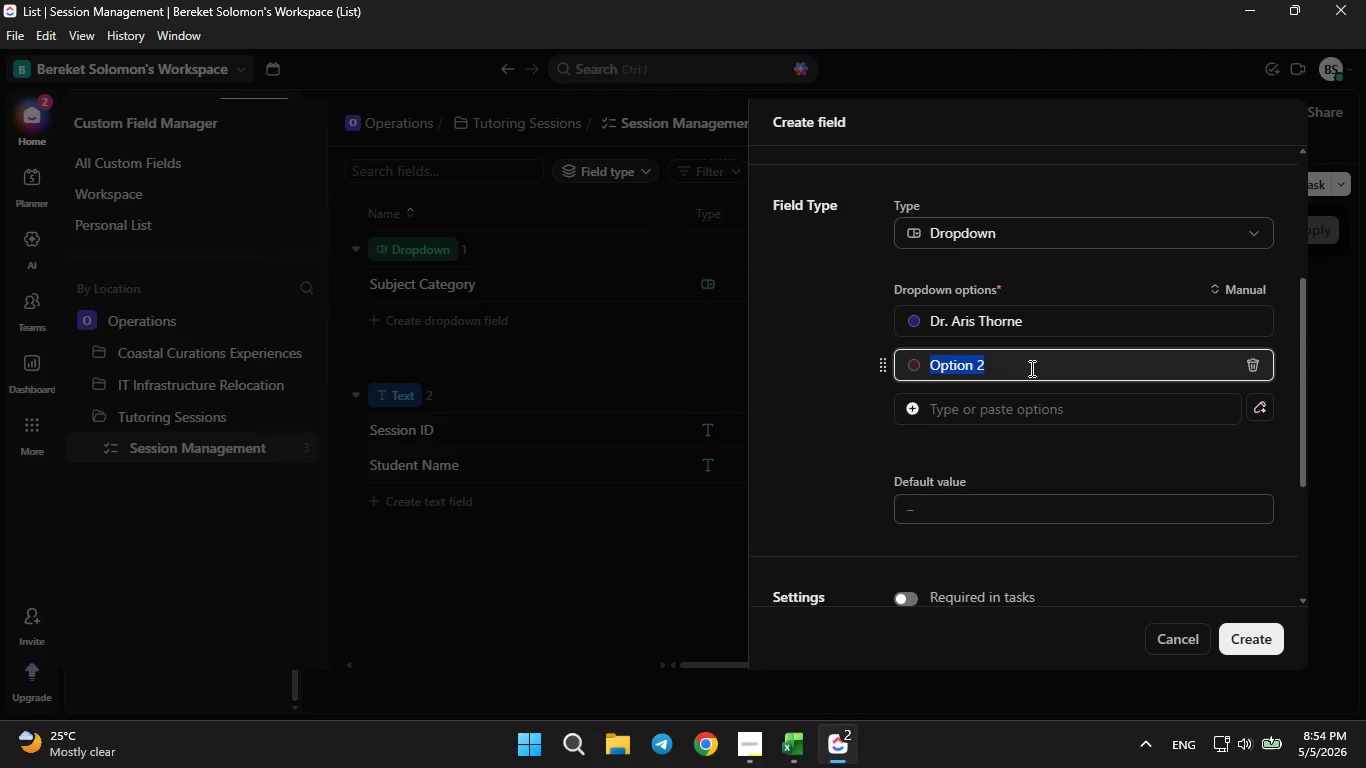 
key(Backspace)
type(David Wu)
 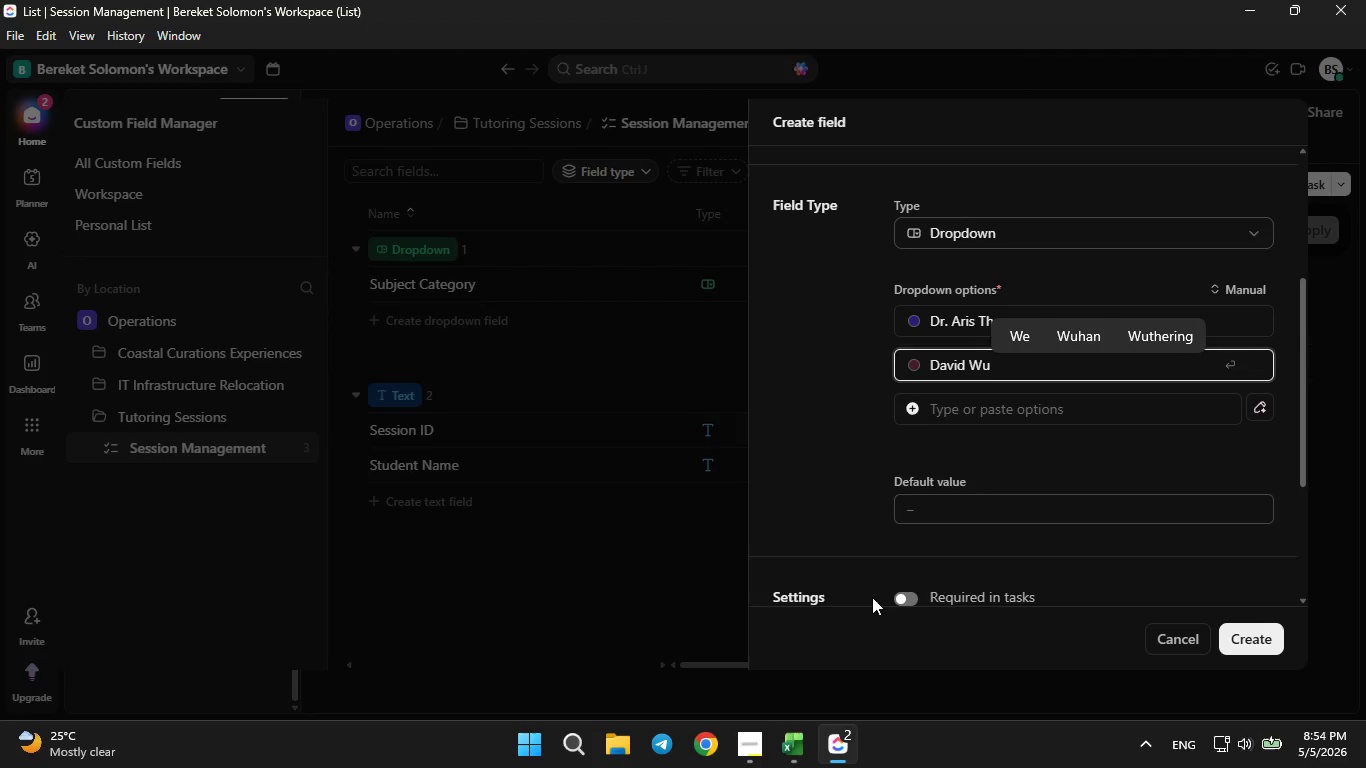 
left_click([788, 762])
 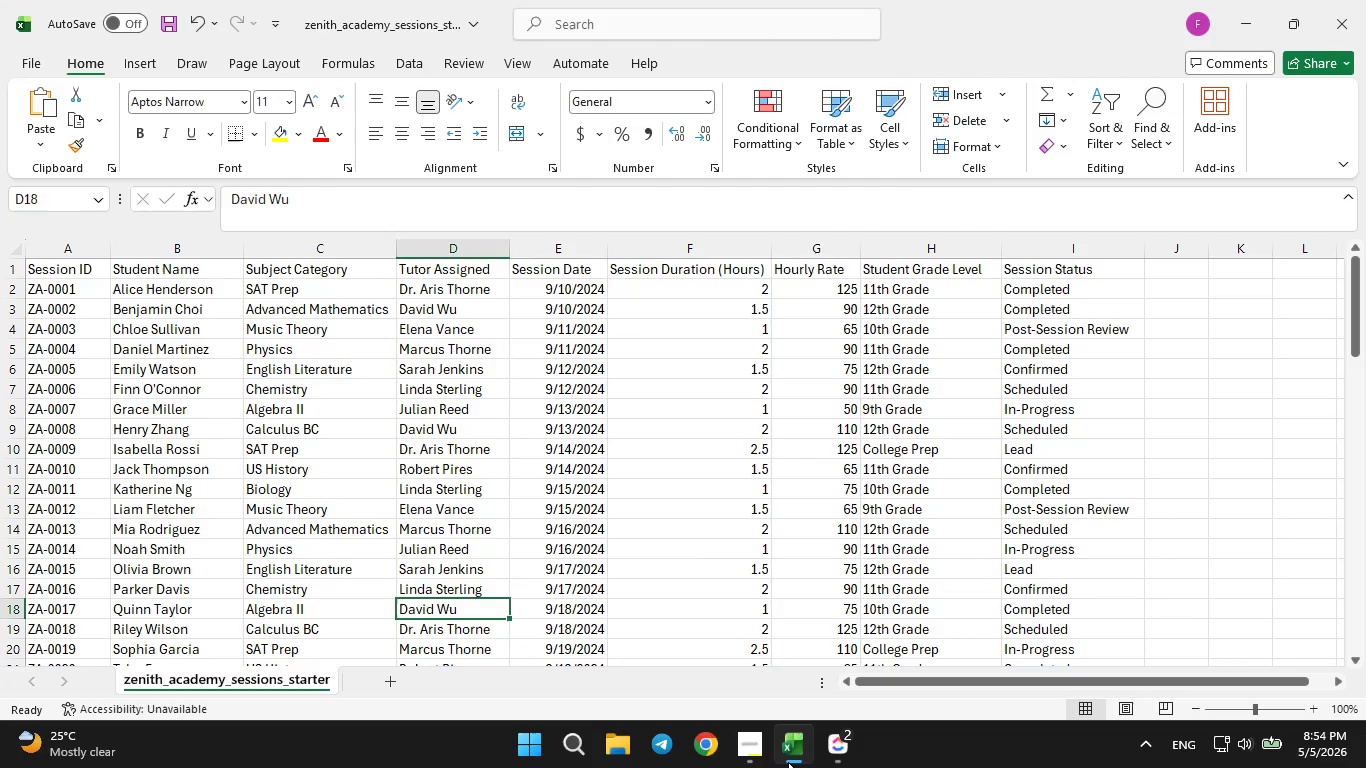 
left_click([788, 762])
 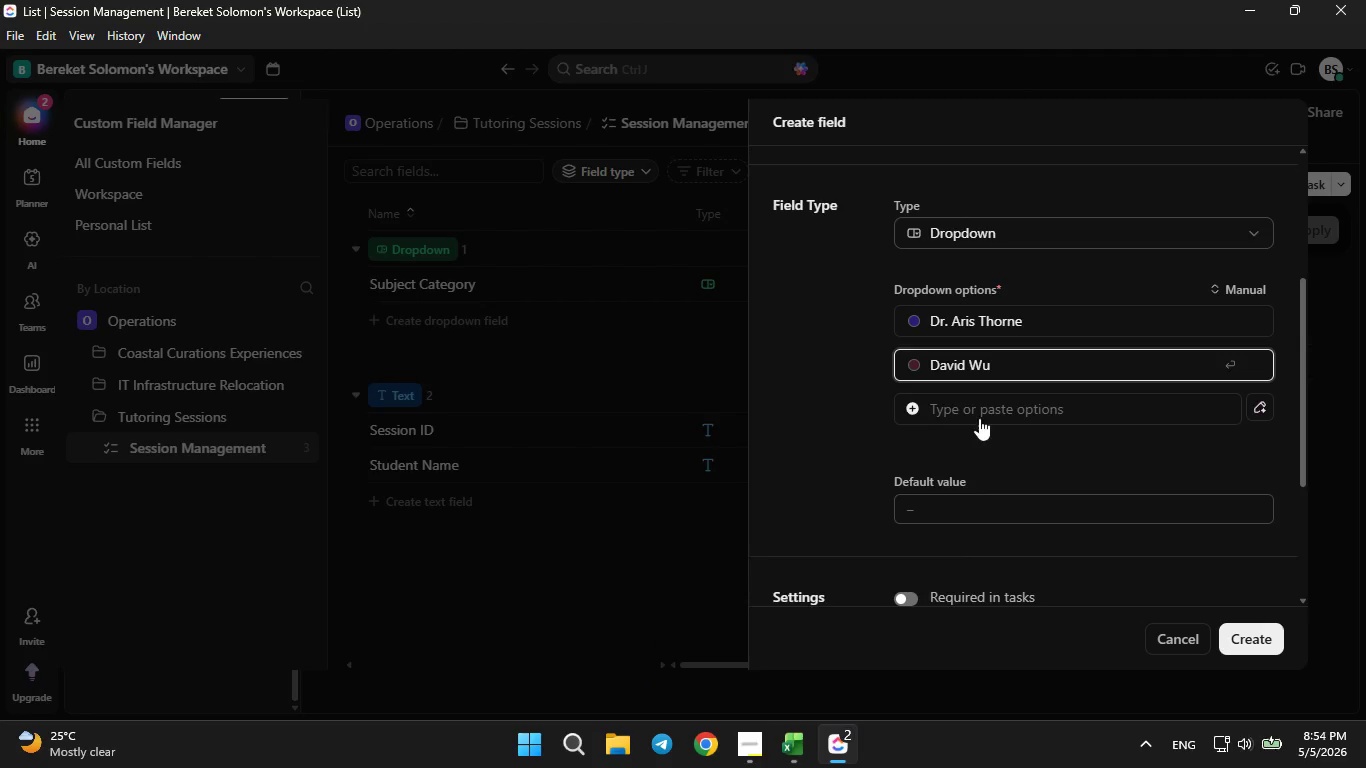 
left_click([980, 413])
 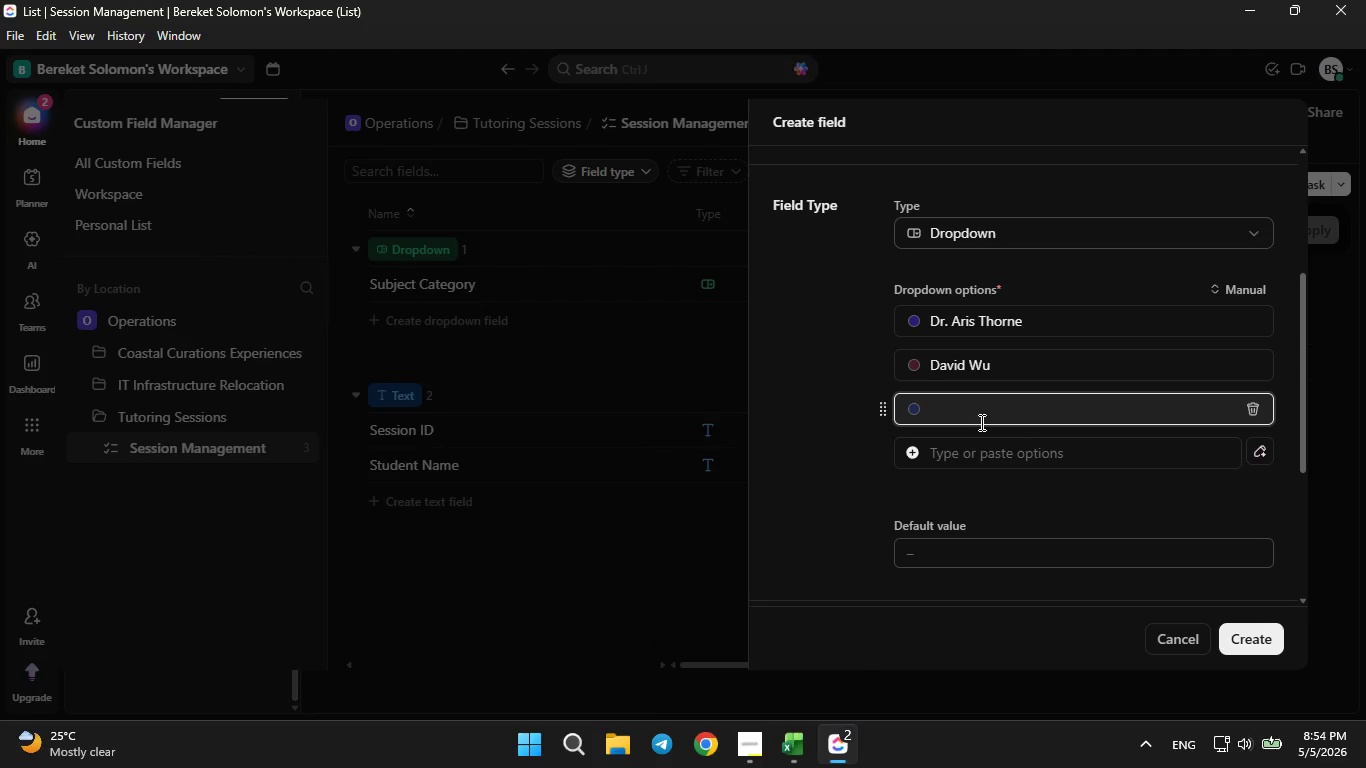 
type(Elena Vance)
 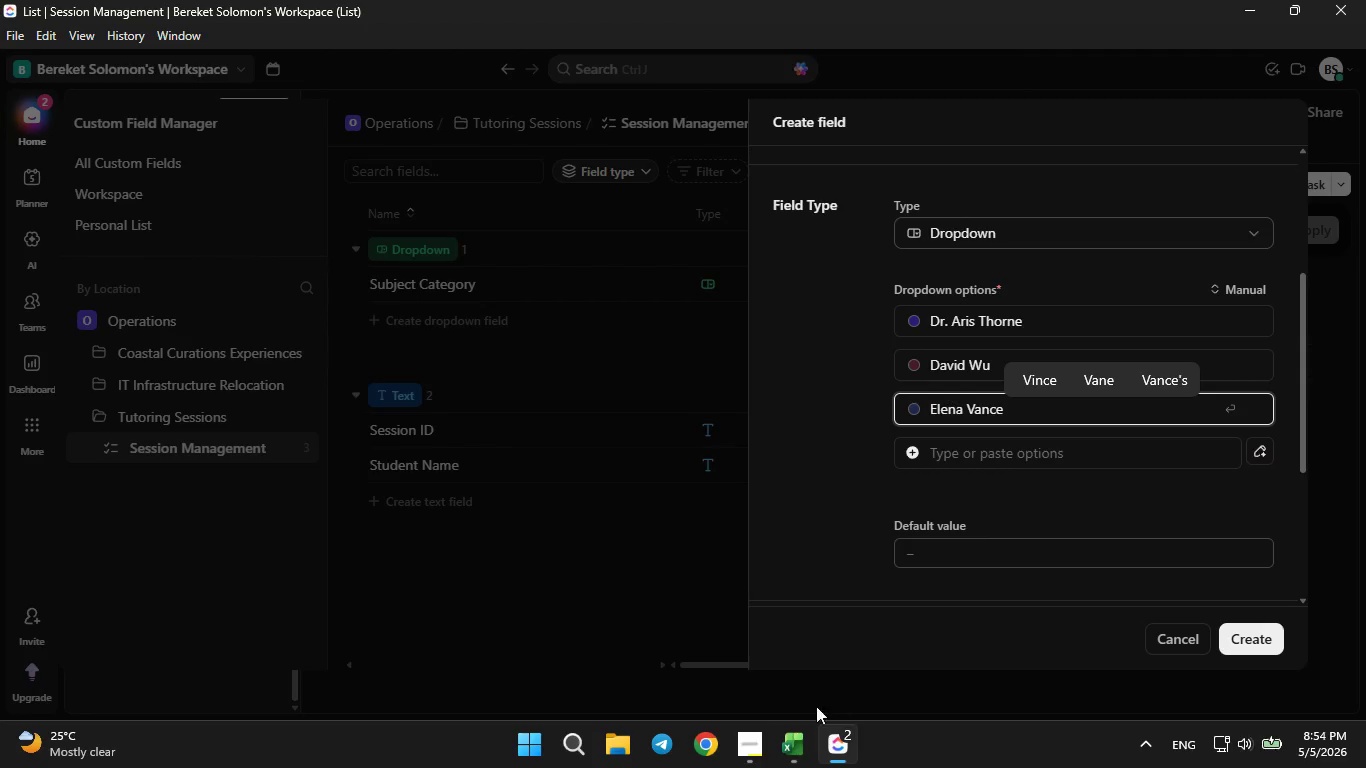 
left_click([802, 738])
 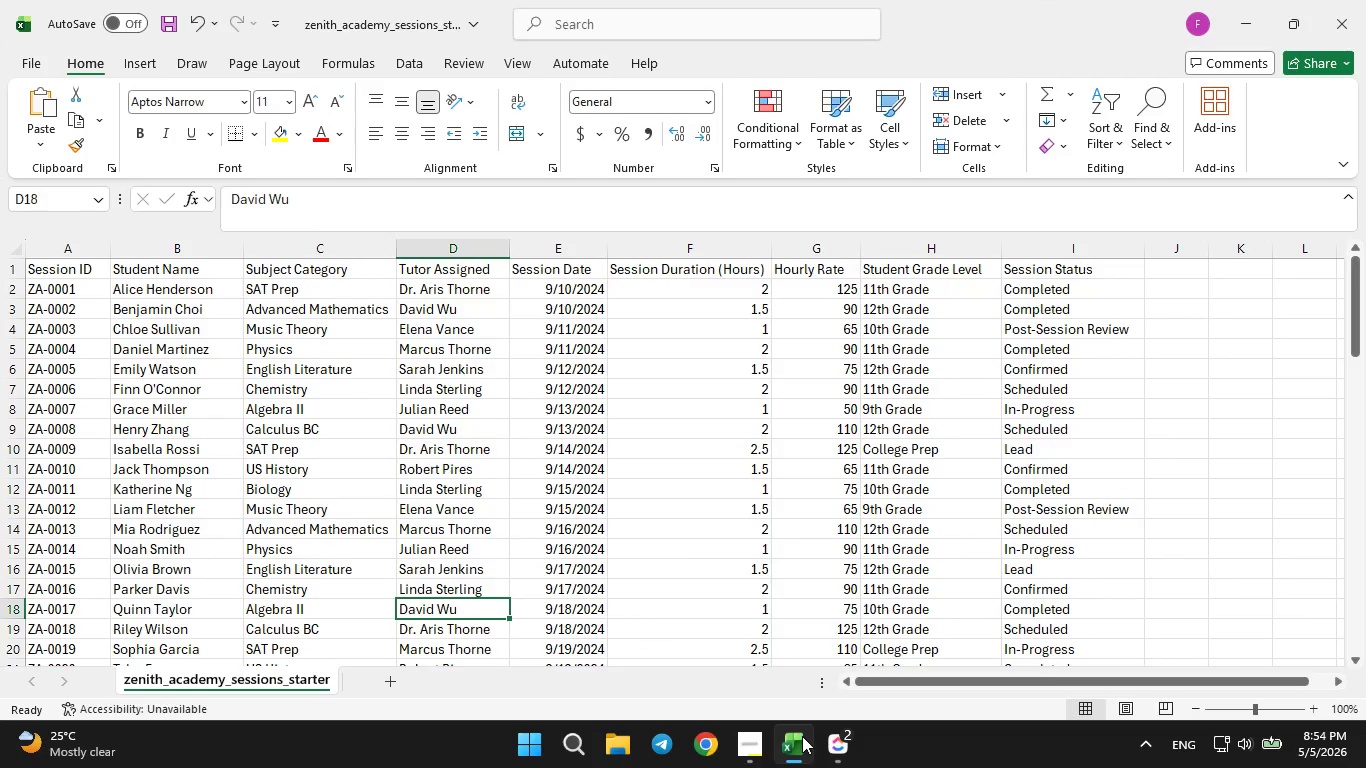 
left_click([802, 736])
 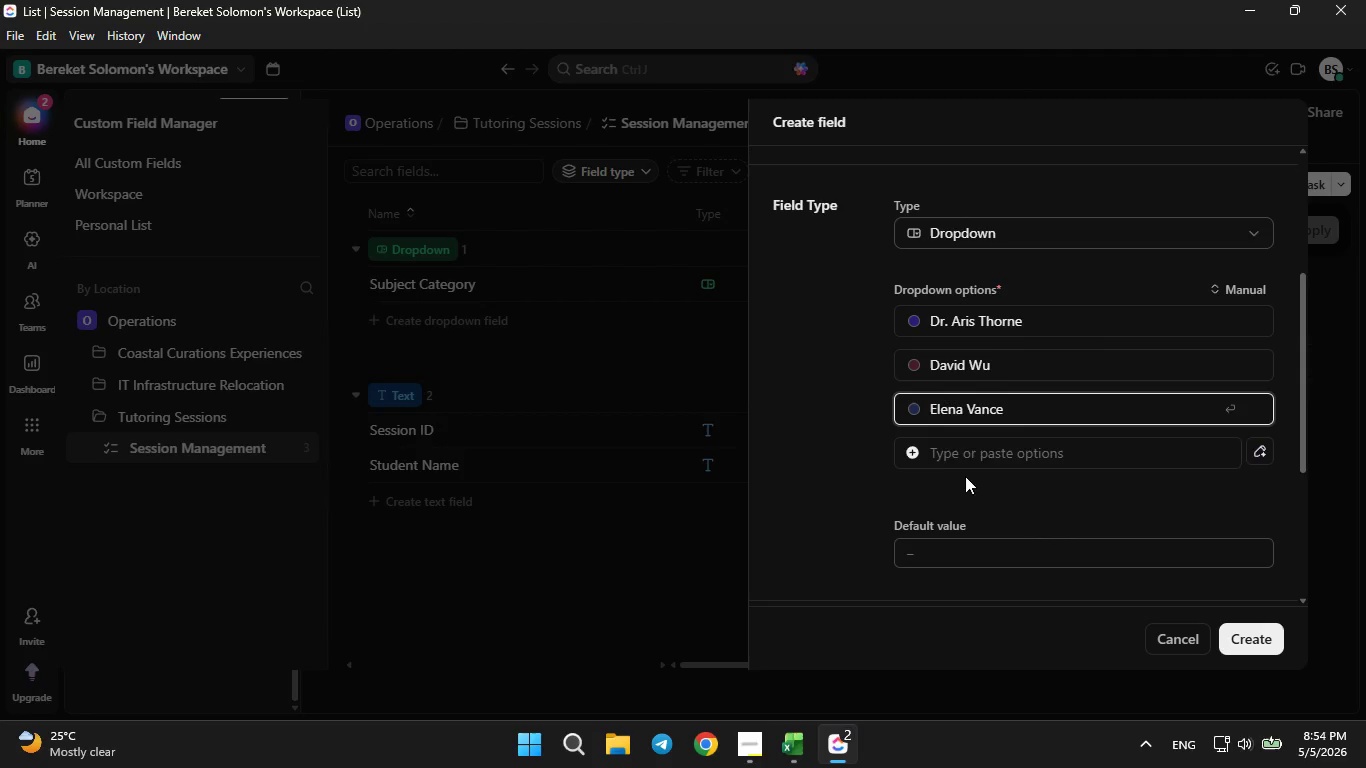 
left_click([975, 451])
 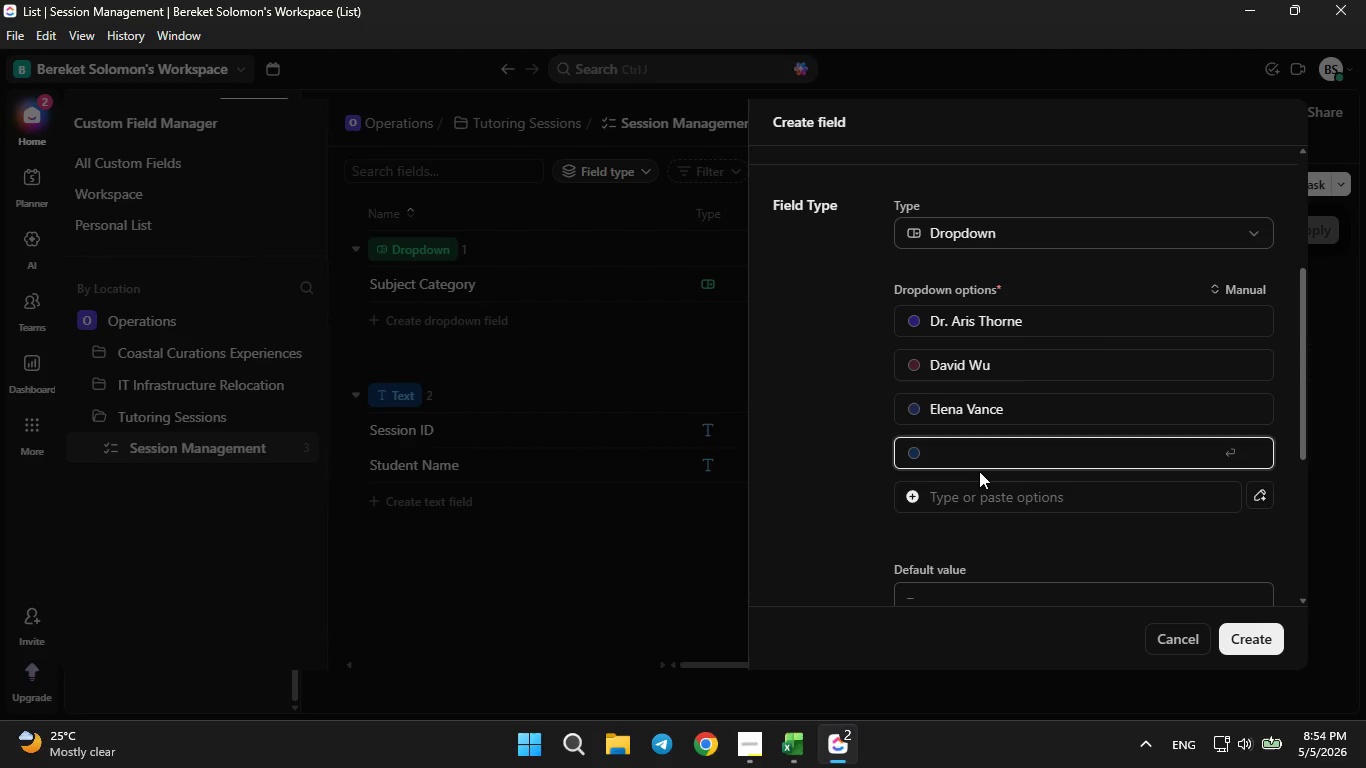 
type(Marcus Throne)
 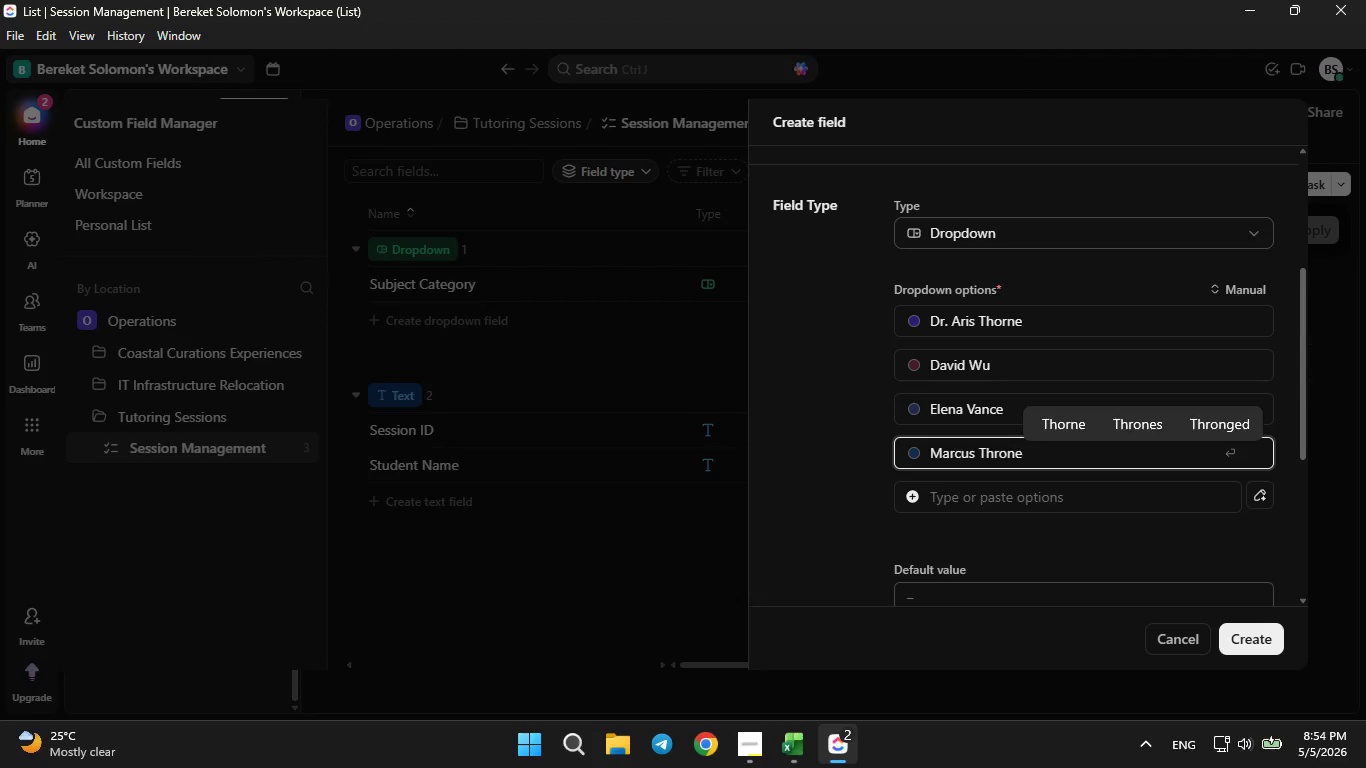 
left_click([805, 741])
 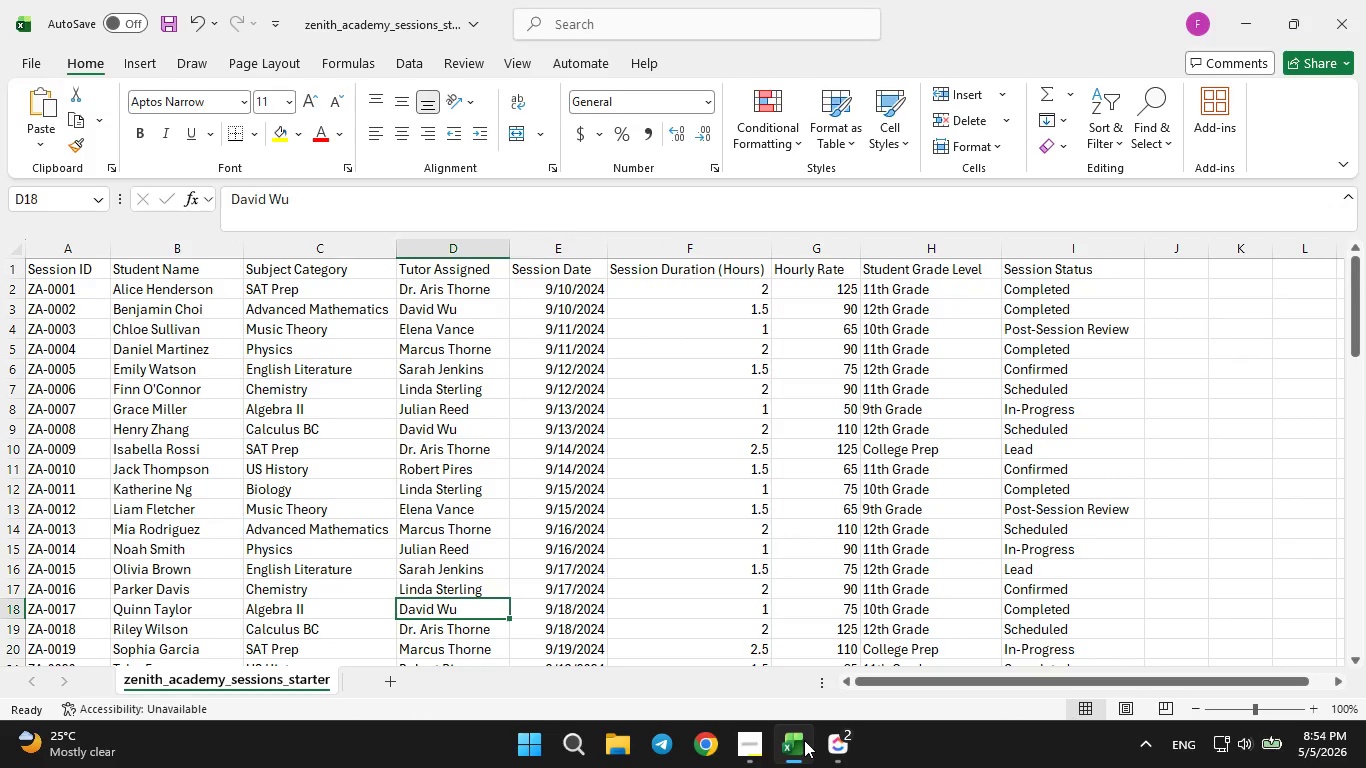 
left_click([804, 740])
 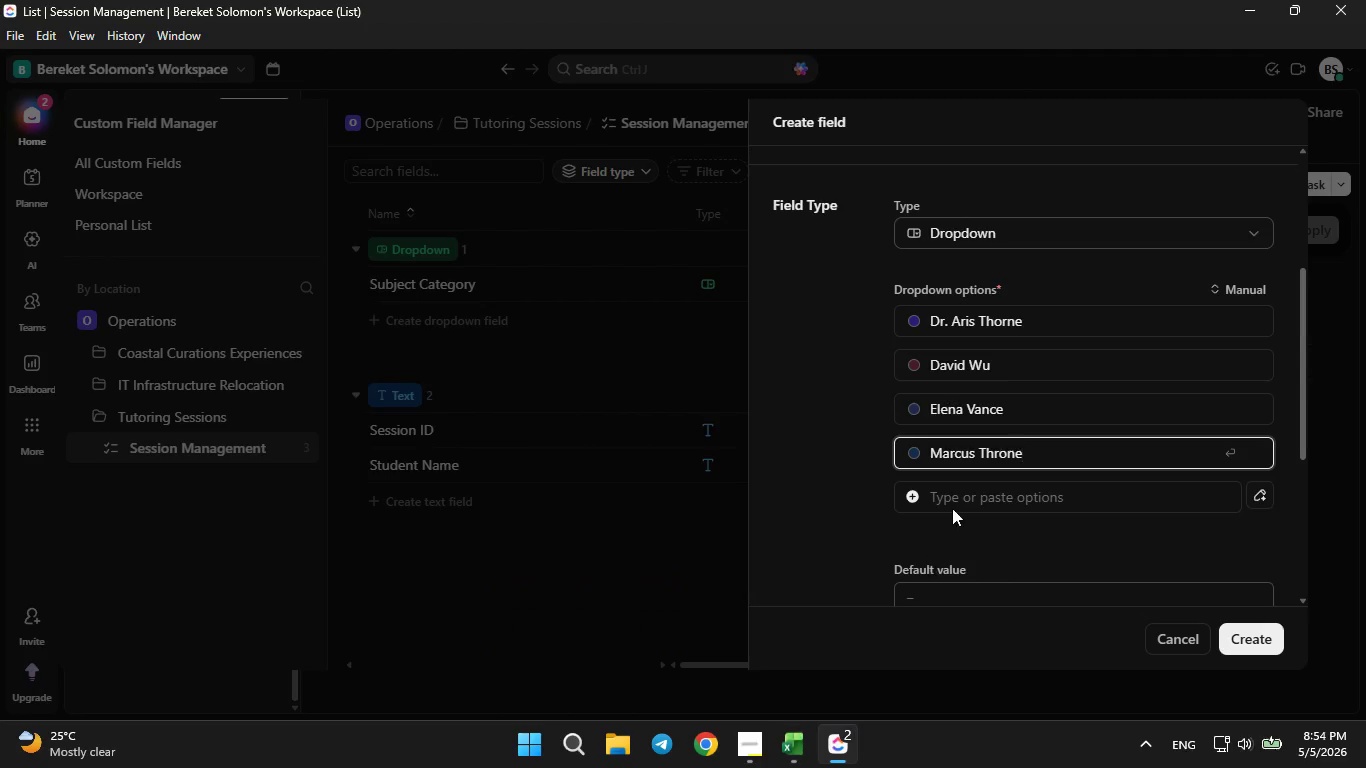 
left_click([954, 503])
 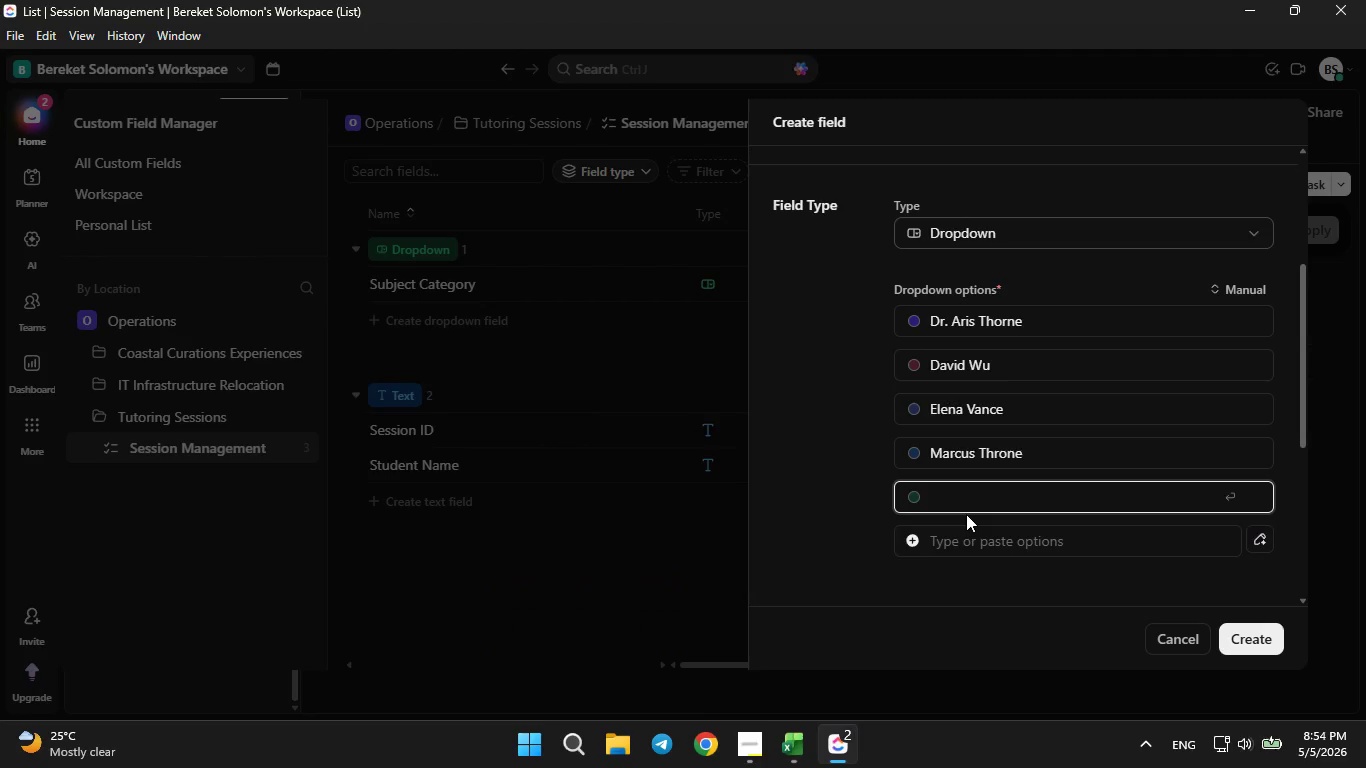 
type(Sarah Jenki)
 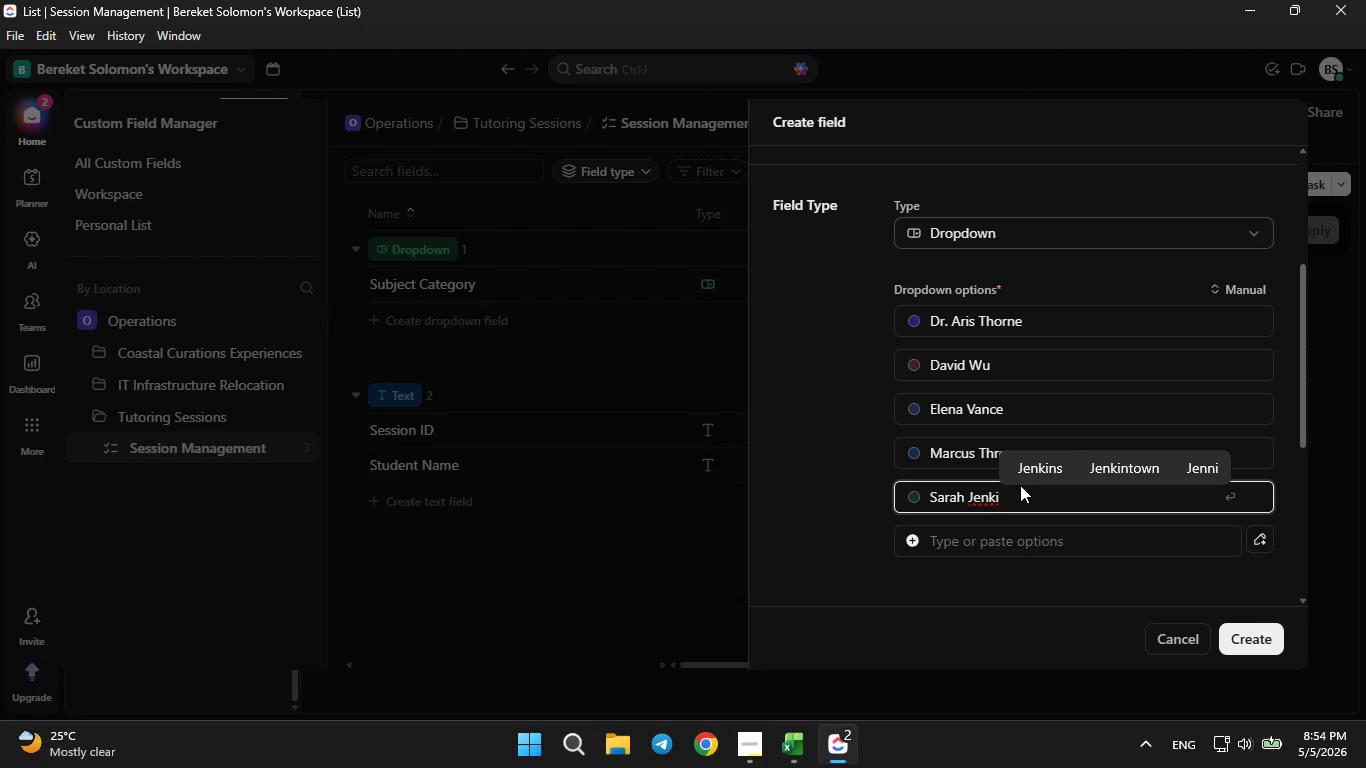 
left_click([1033, 477])
 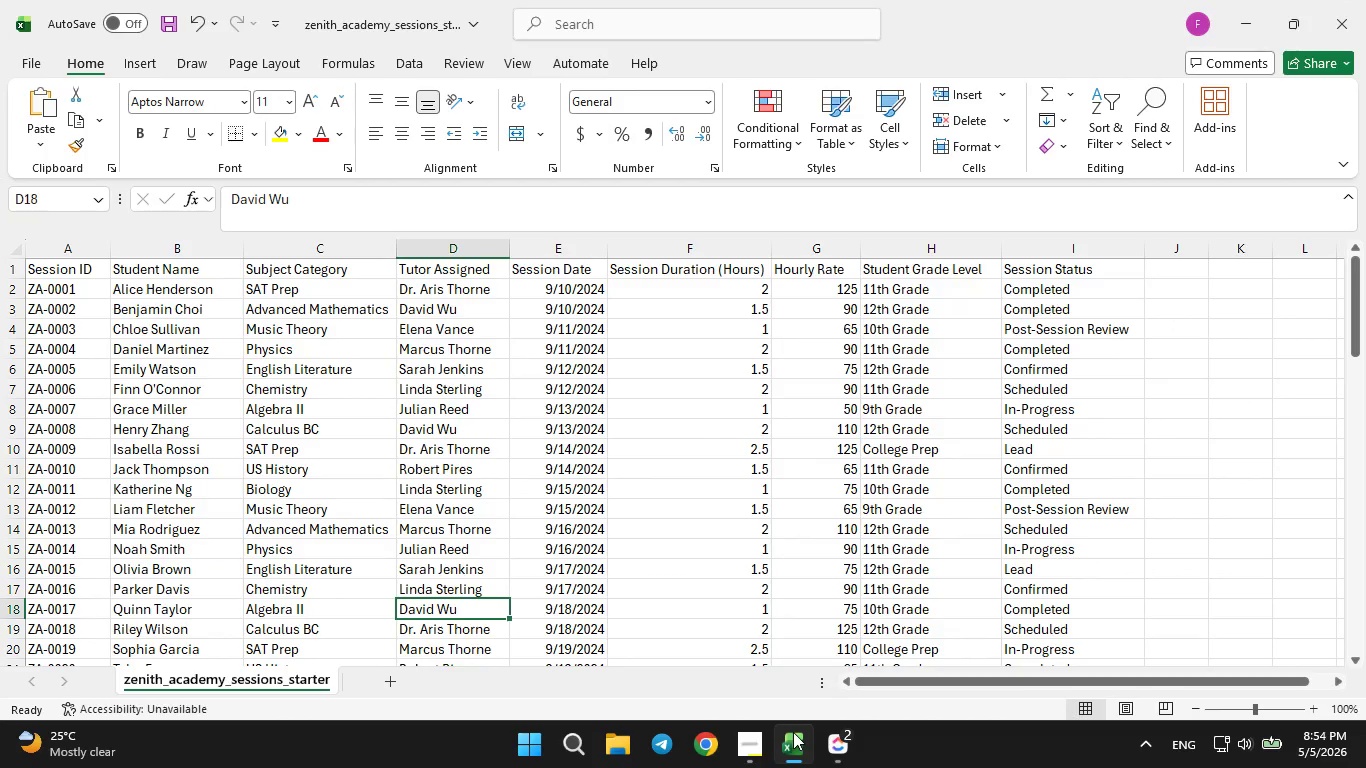 
left_click([793, 732])
 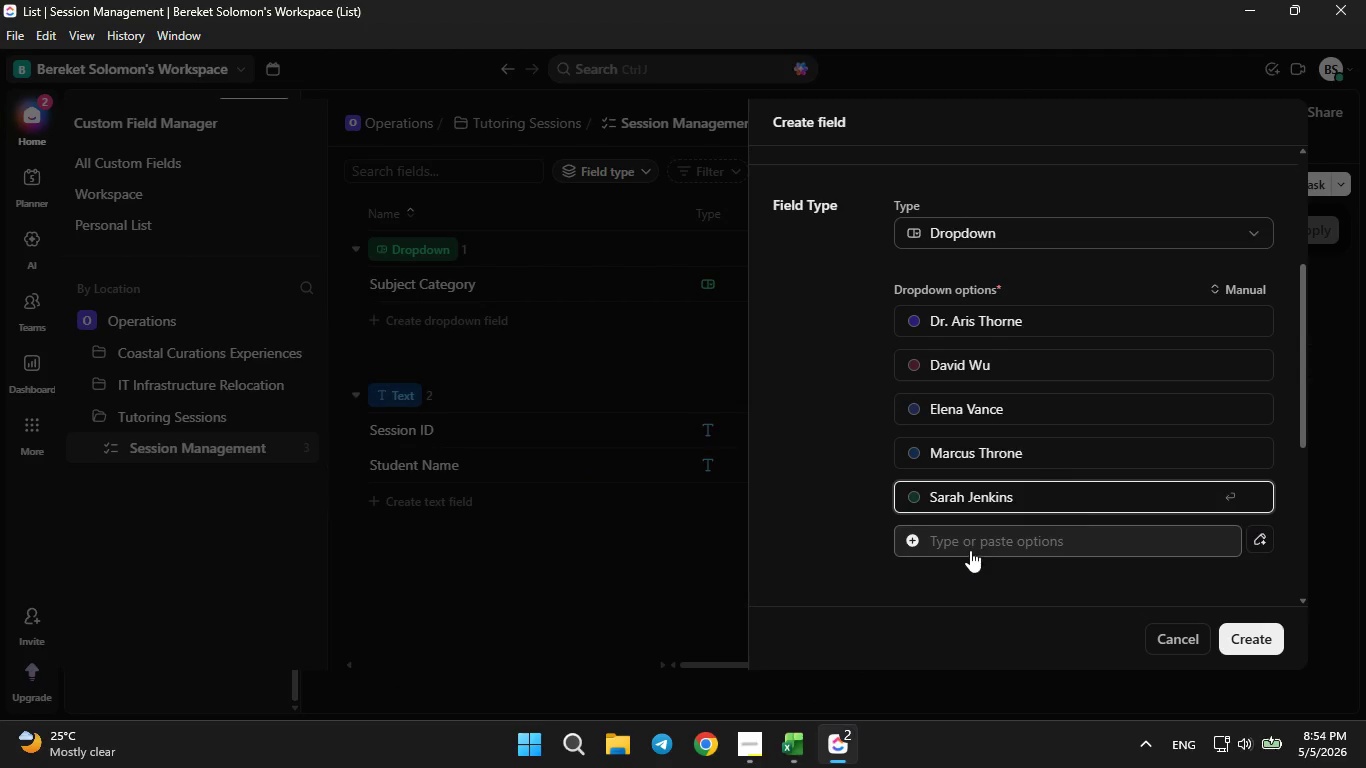 
left_click([970, 546])
 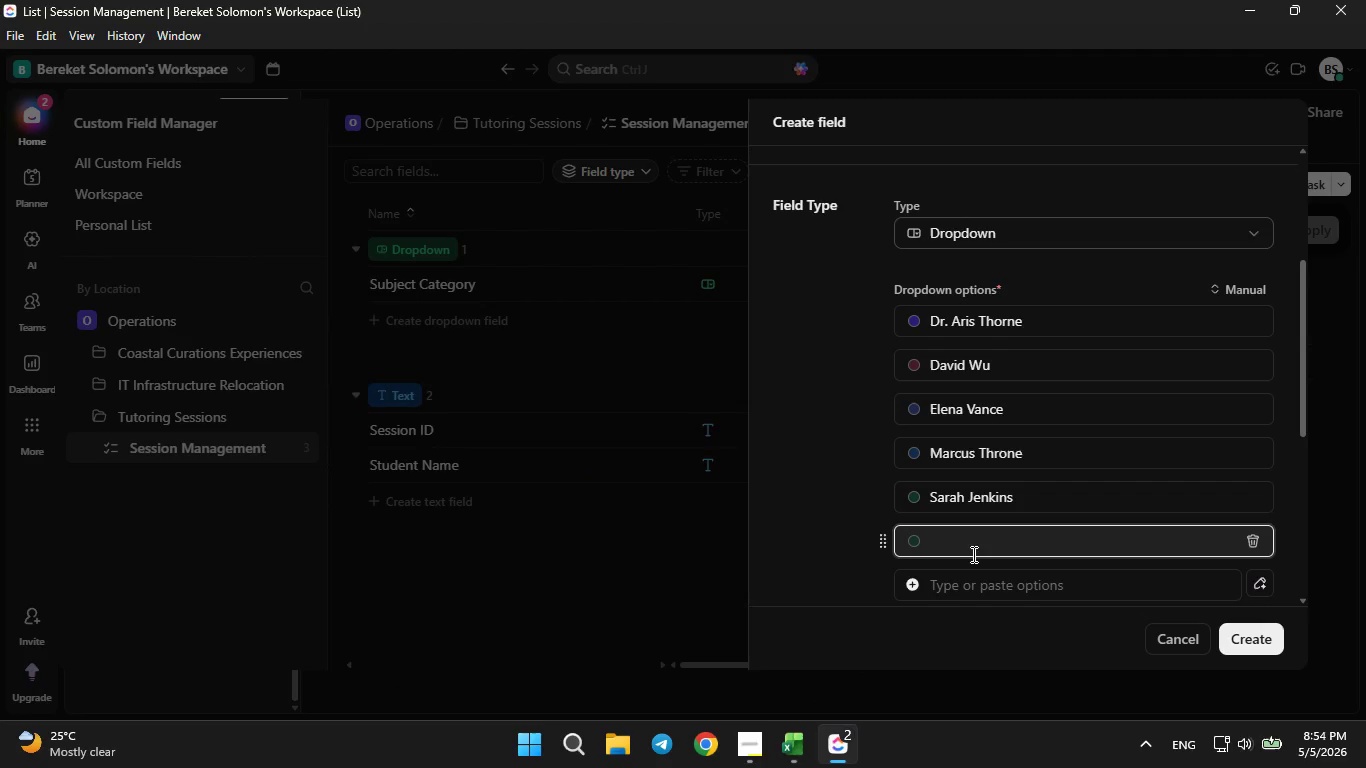 
type(LI)
key(Backspace)
type(inda)
 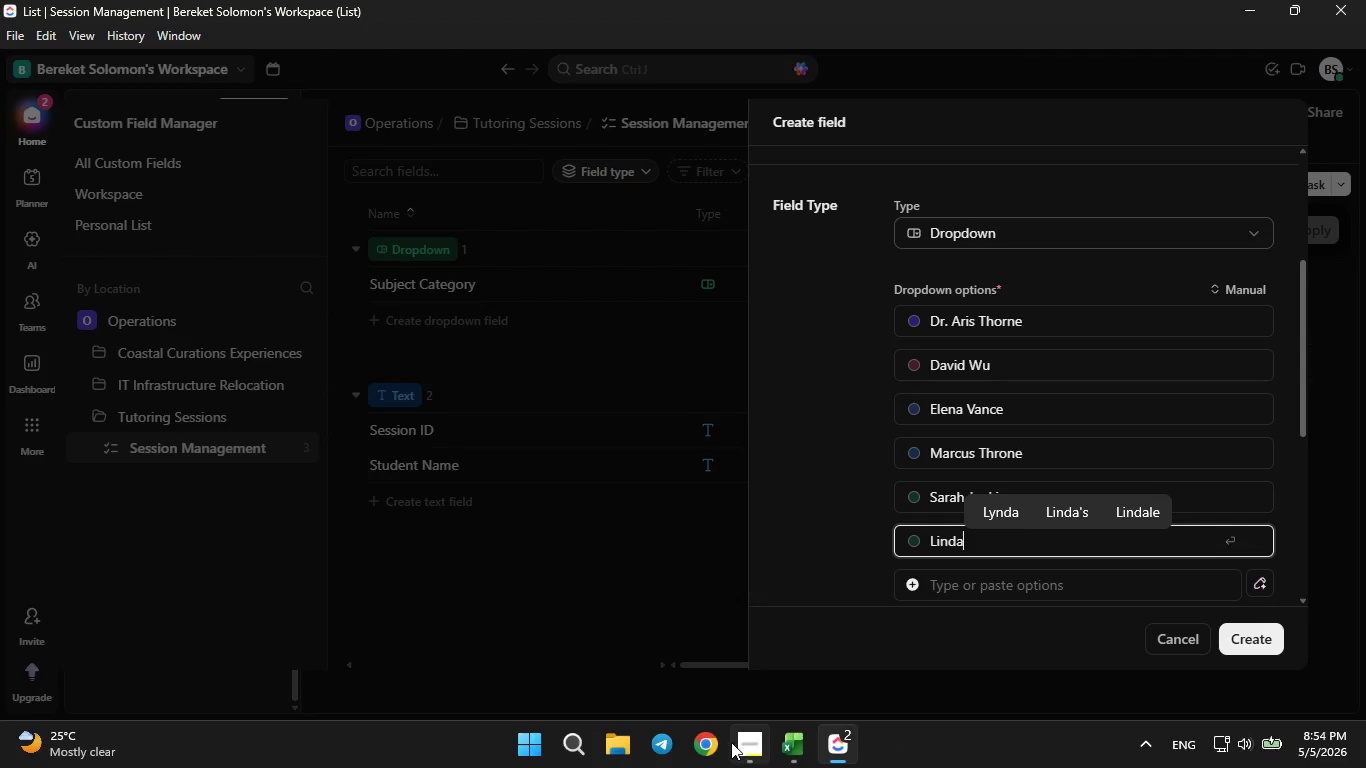 
left_click([784, 745])
 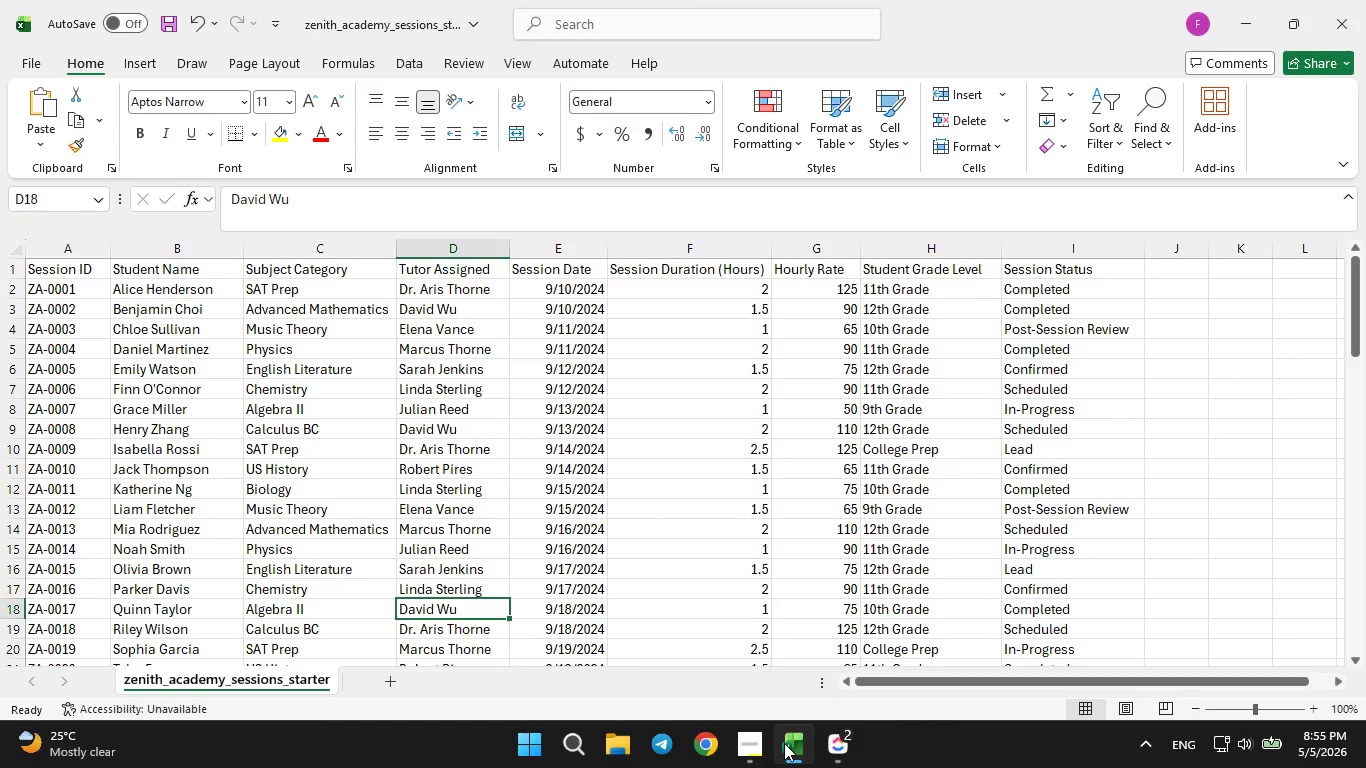 
left_click([785, 742])
 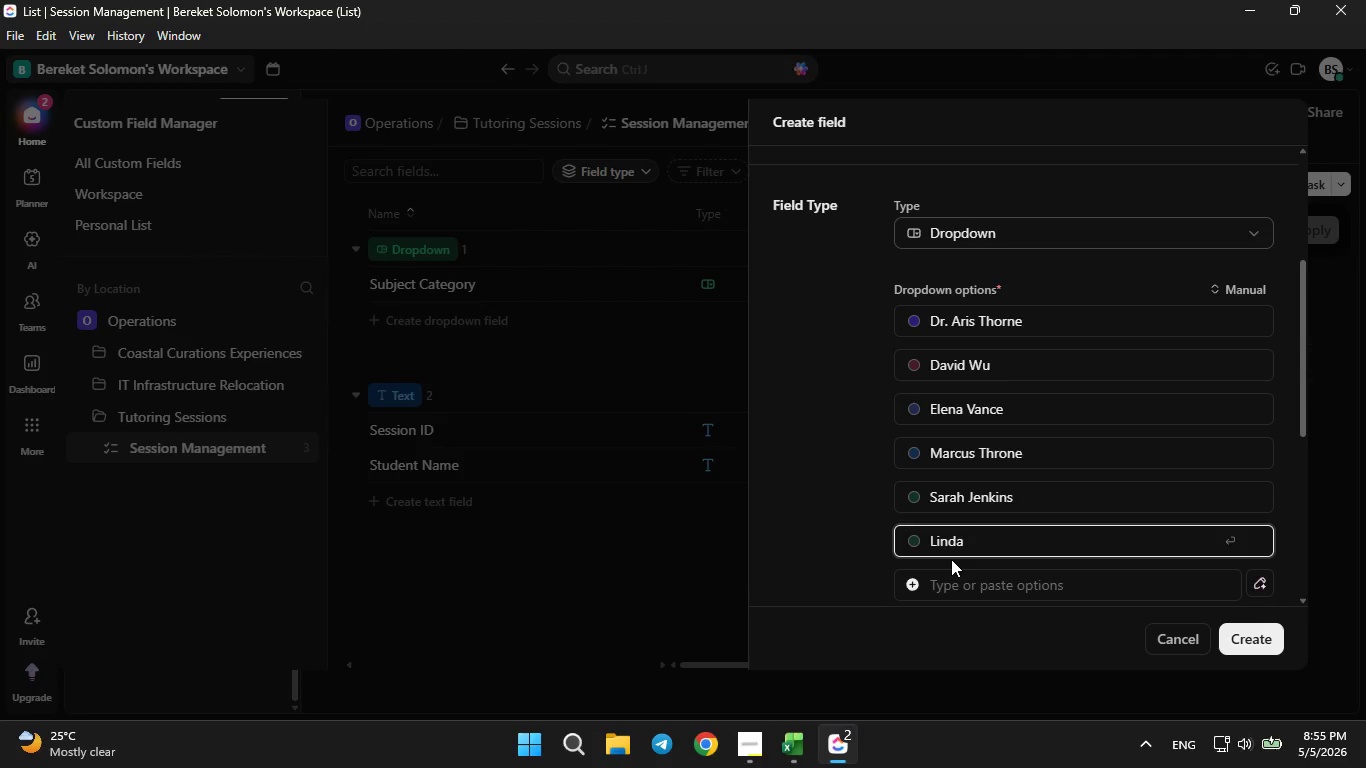 
type( Ste)
key(Backspace)
type(eri)
key(Backspace)
type(li)
 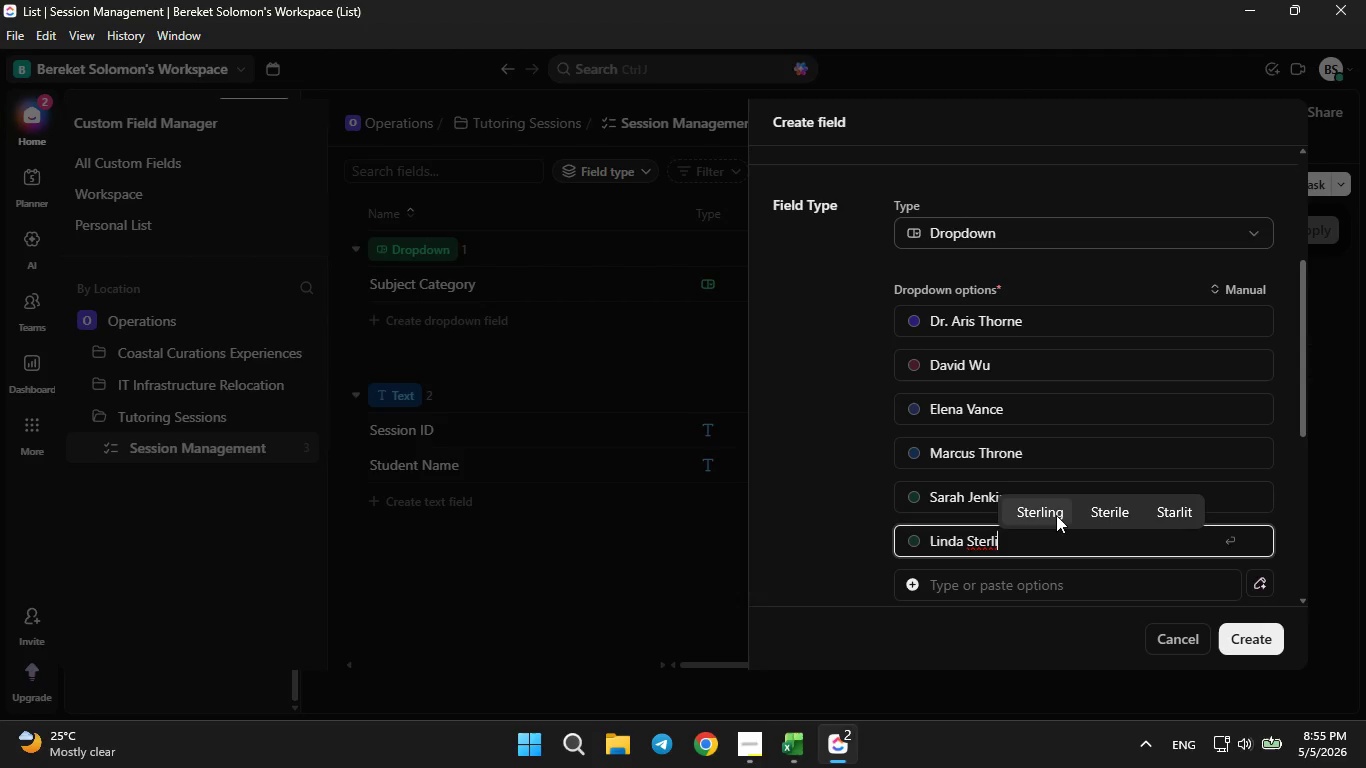 
left_click([1062, 506])
 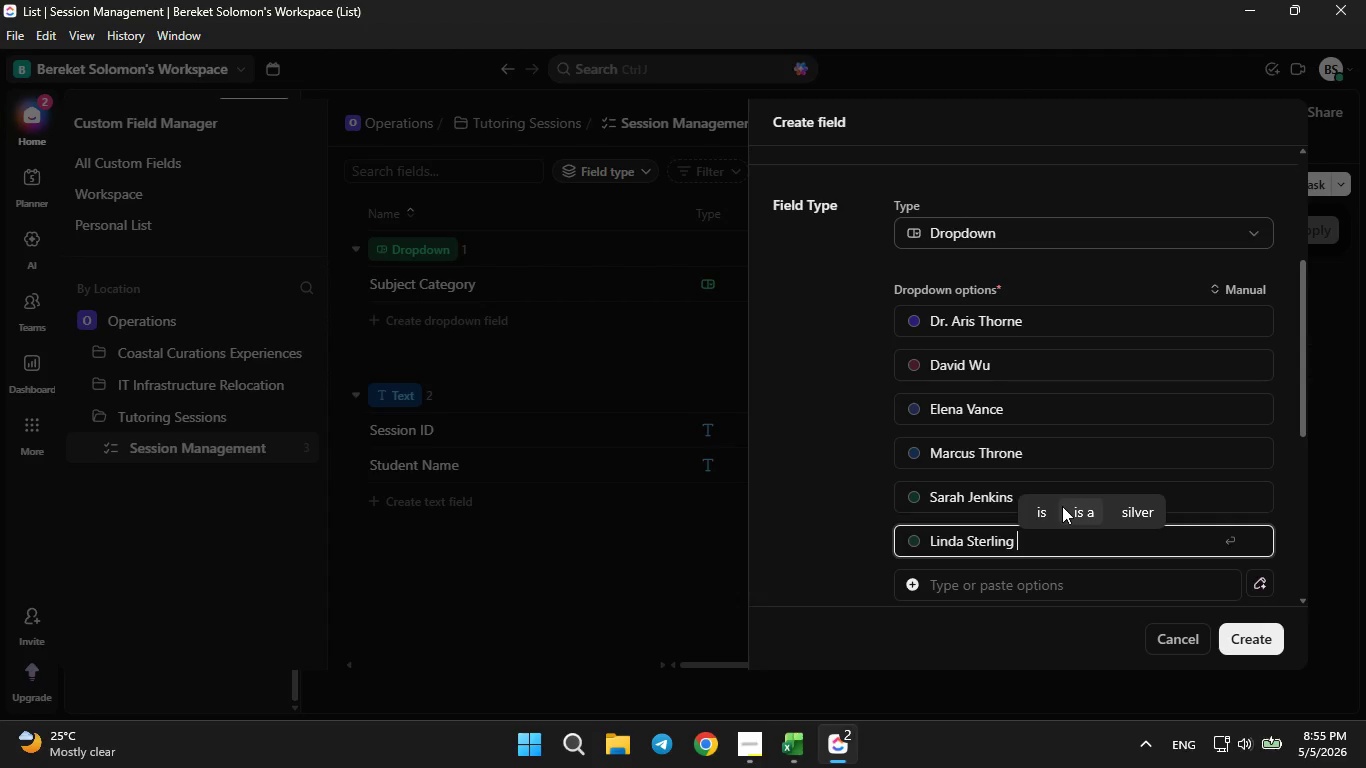 
scroll: coordinate [1062, 506], scroll_direction: down, amount: 1.0
 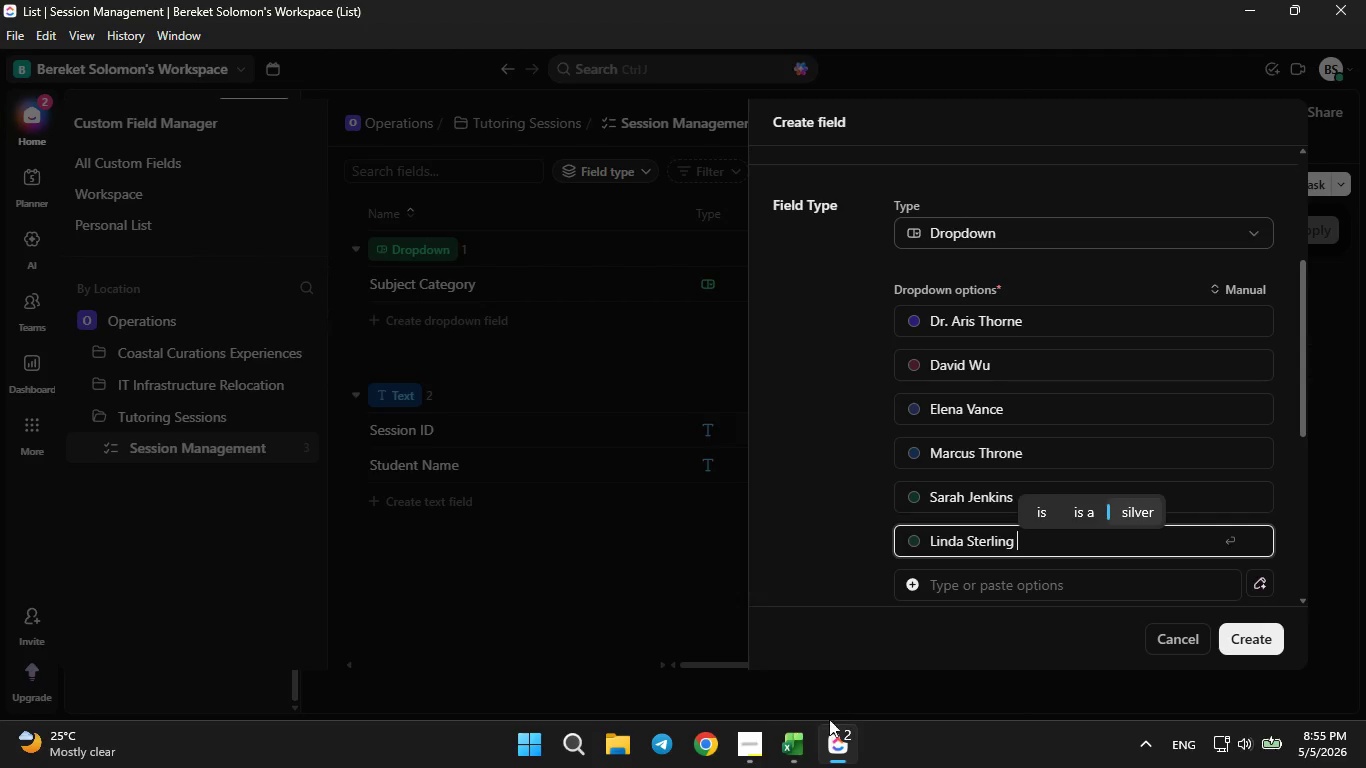 
left_click([807, 755])
 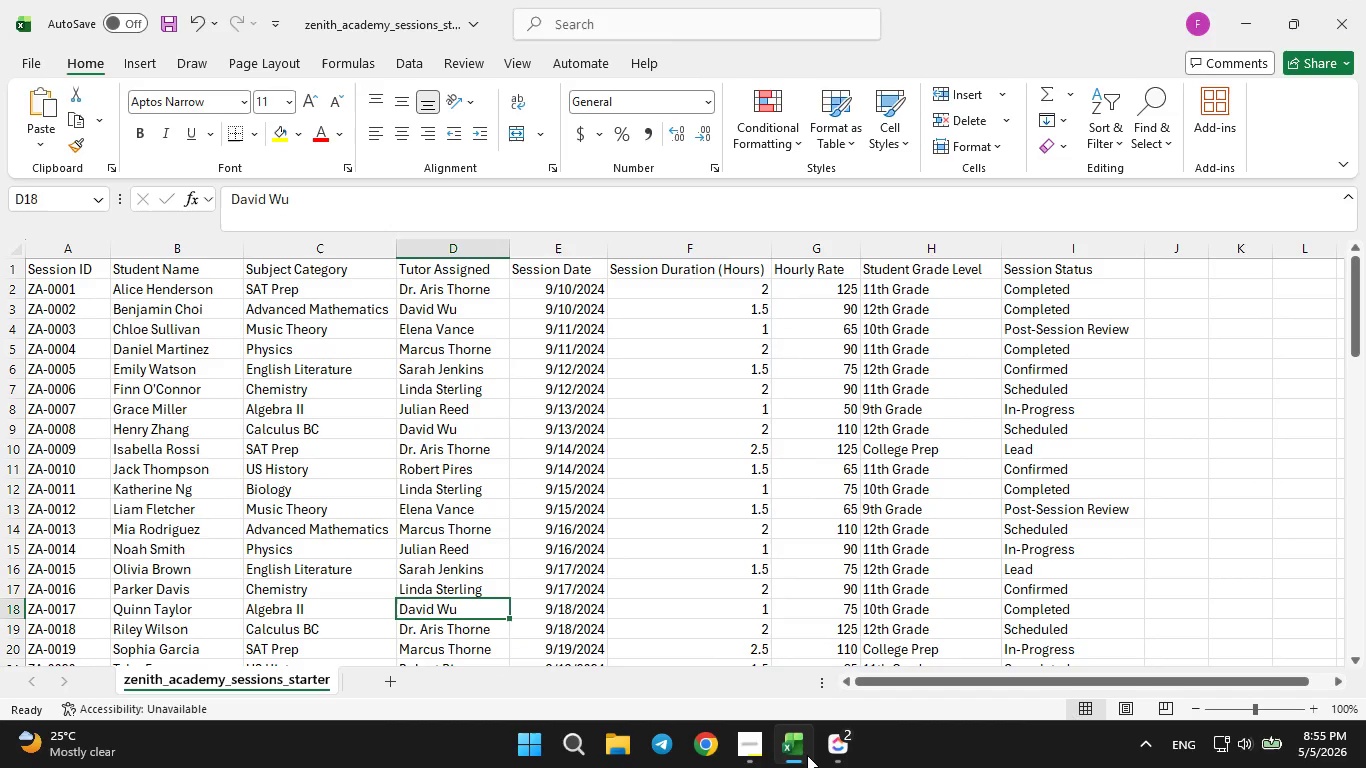 
left_click([807, 755])
 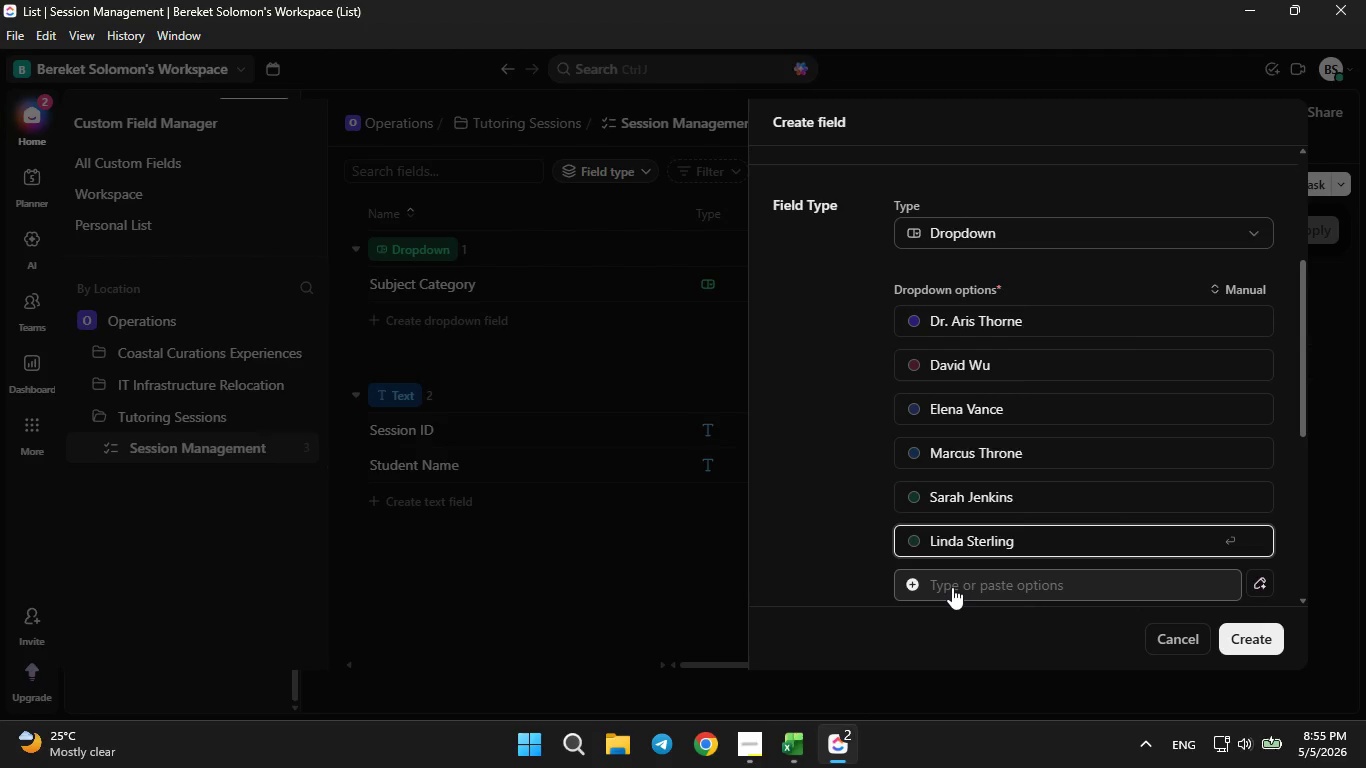 
left_click([952, 587])
 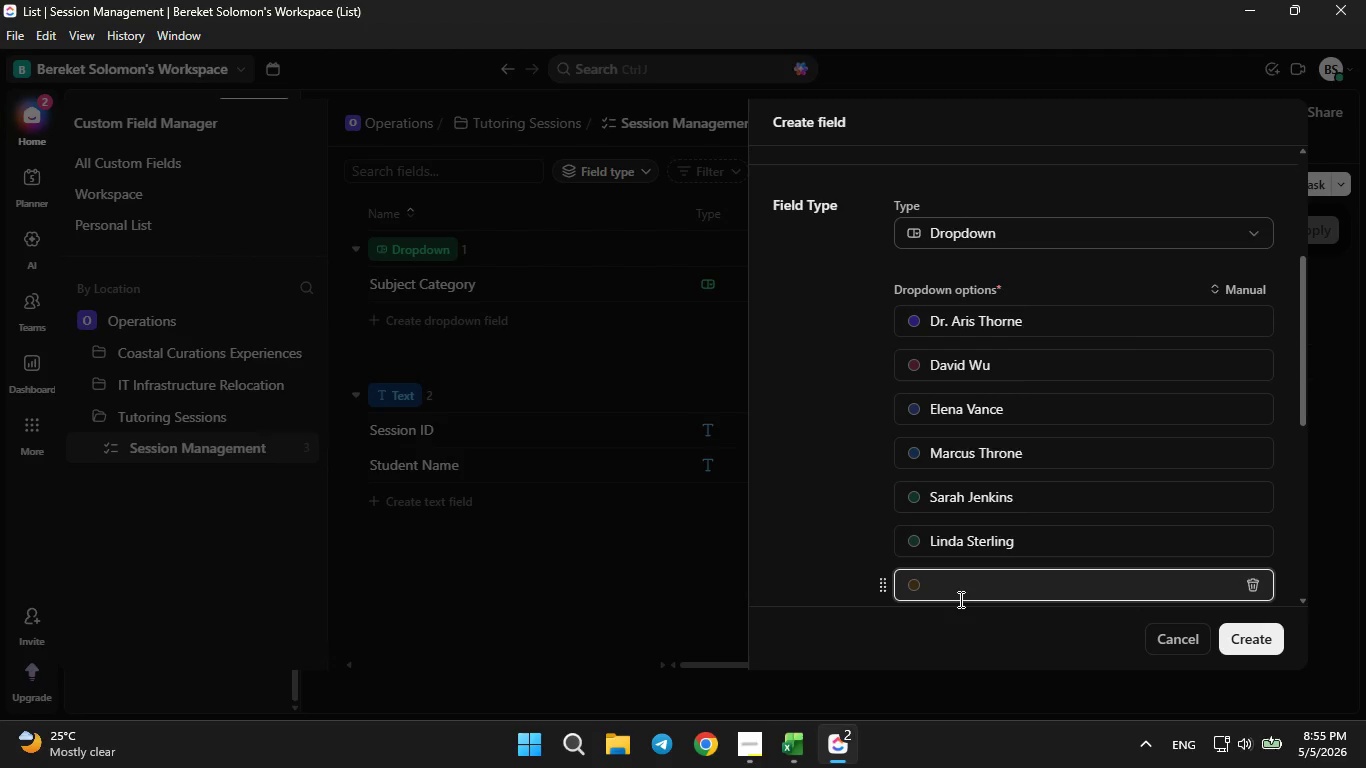 
type(Julian Reed)
 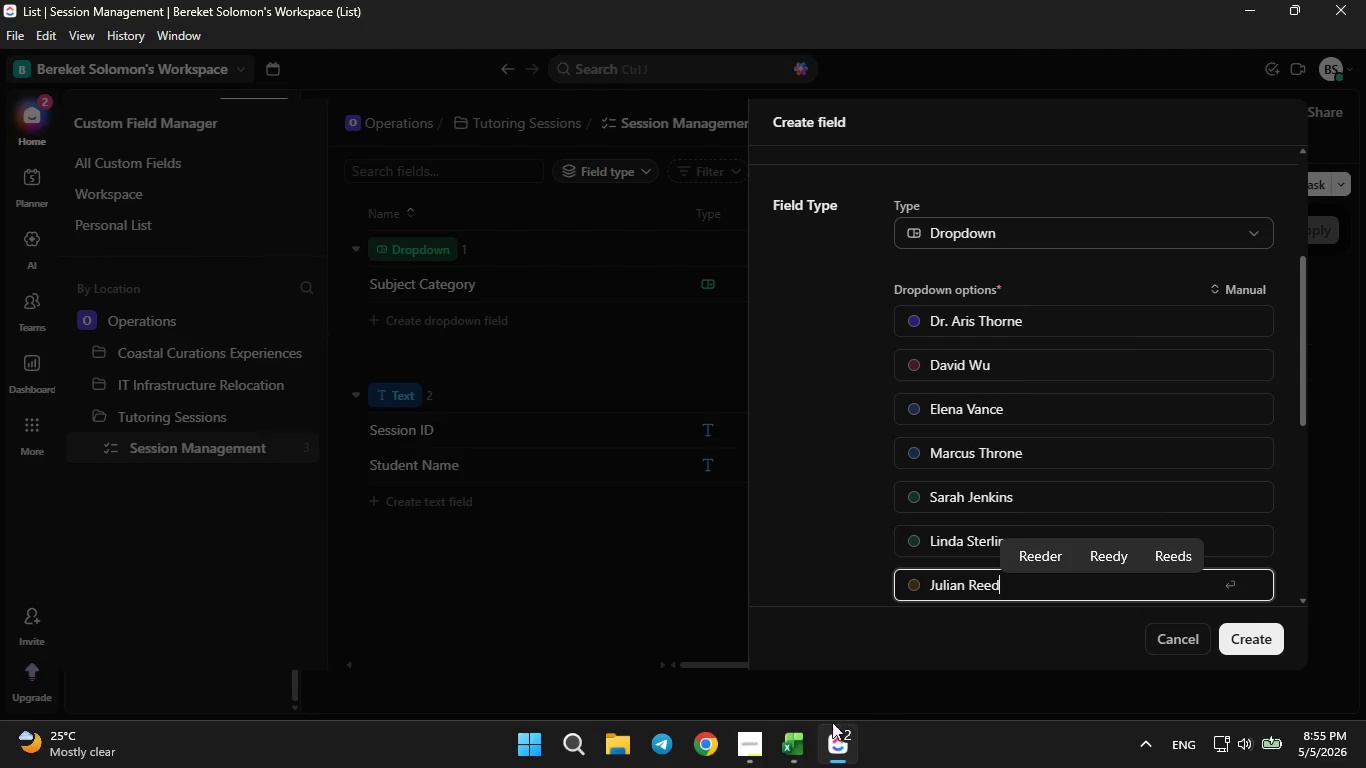 
left_click([789, 767])
 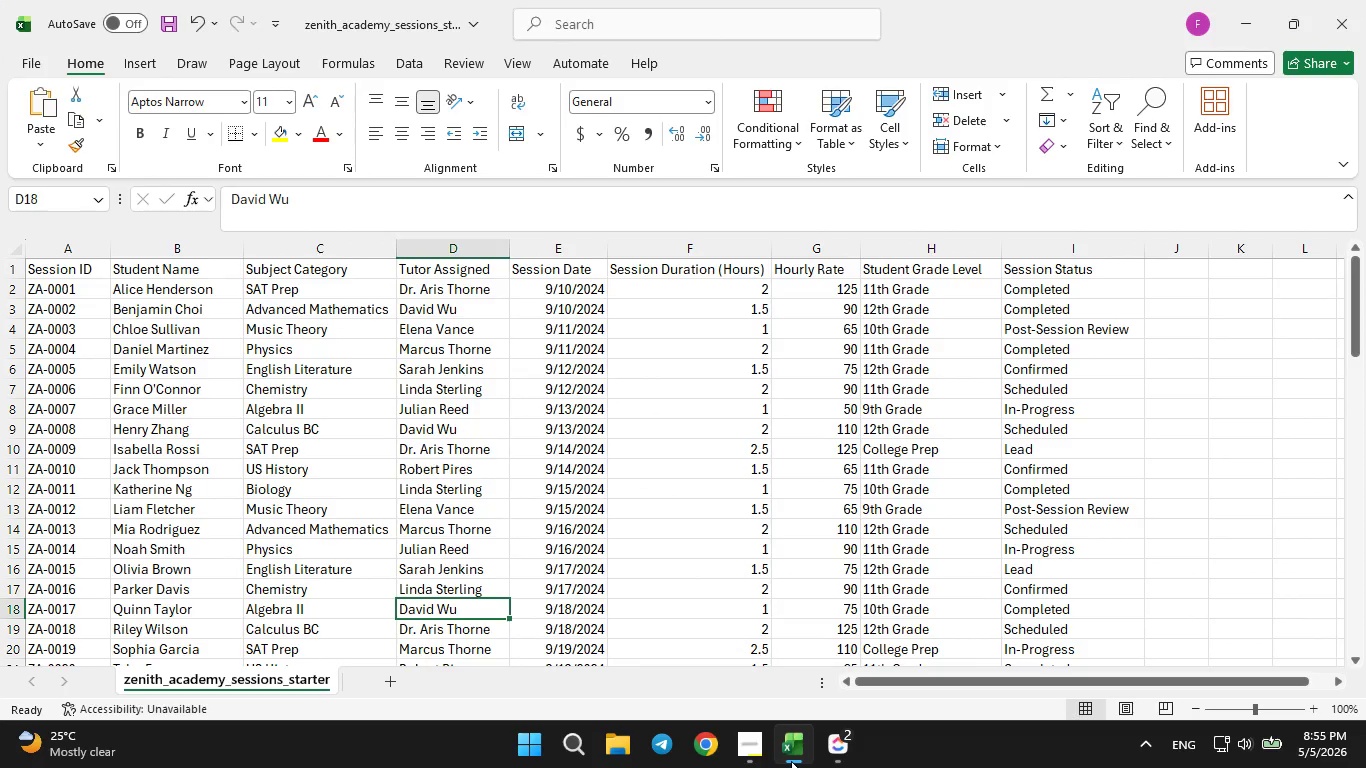 
left_click([792, 761])
 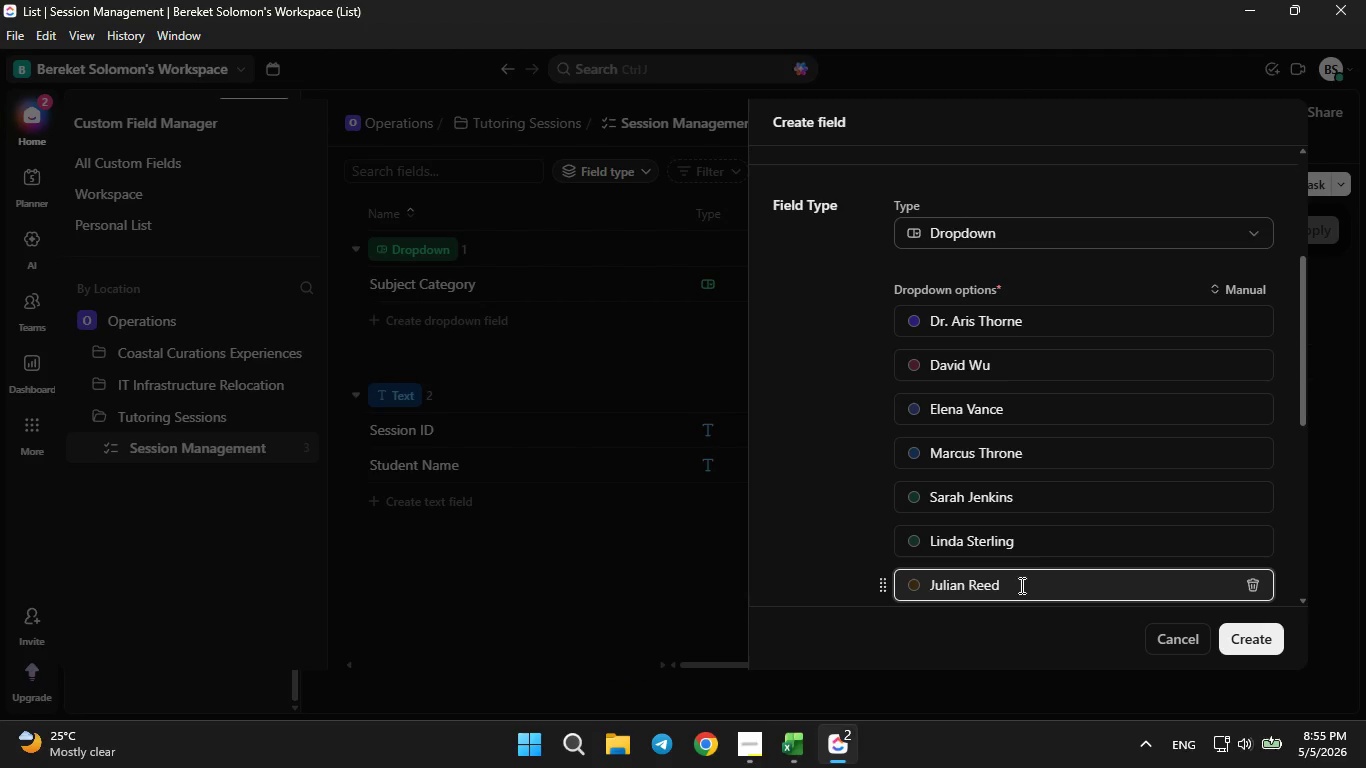 
scroll: coordinate [1028, 573], scroll_direction: down, amount: 1.0
 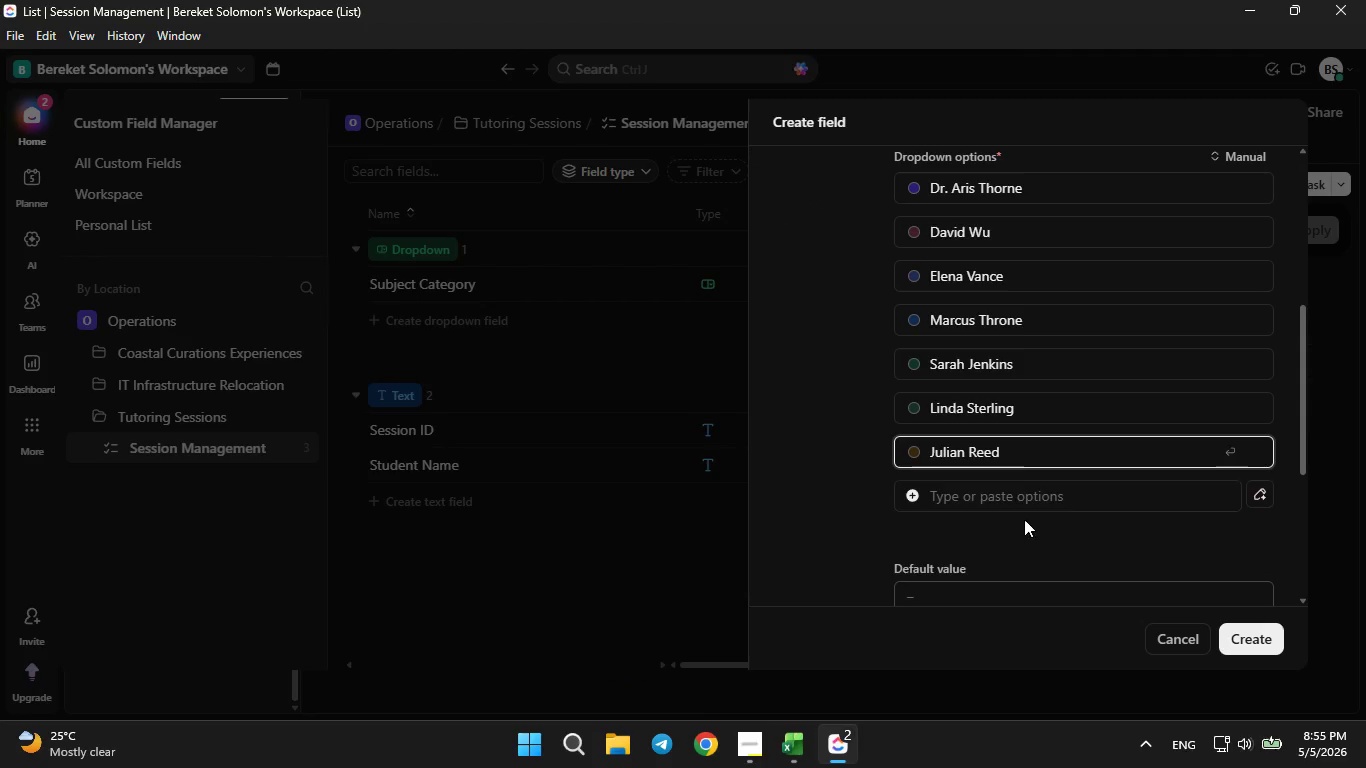 
left_click([1018, 499])
 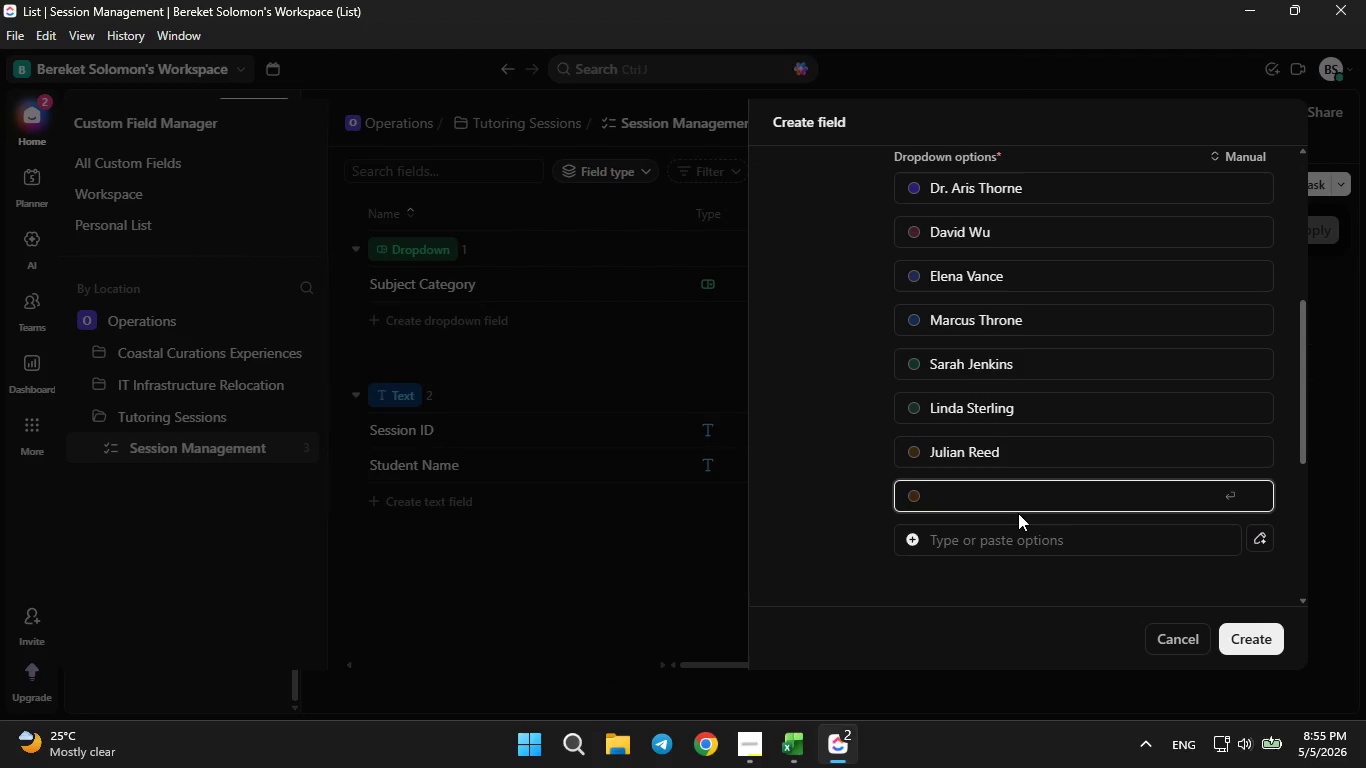 
type(Robert )
 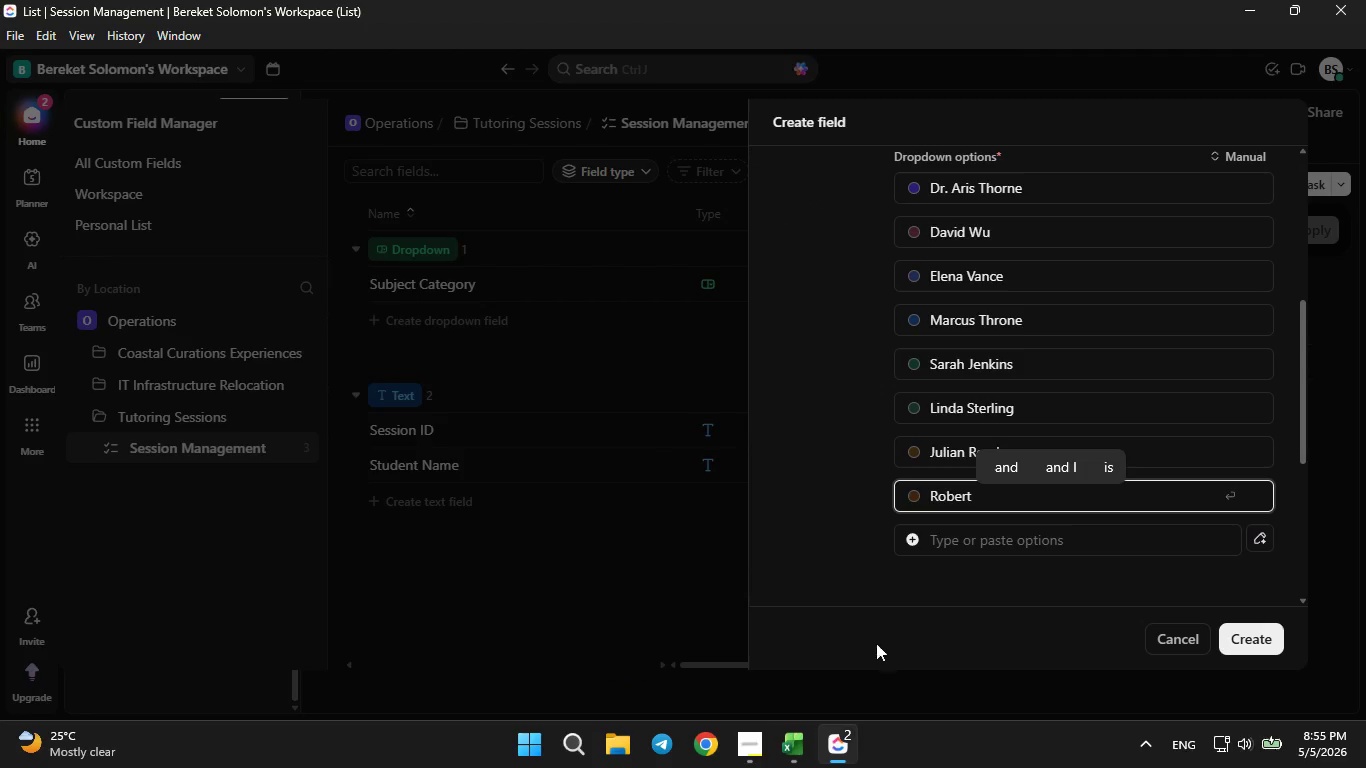 
left_click([809, 750])
 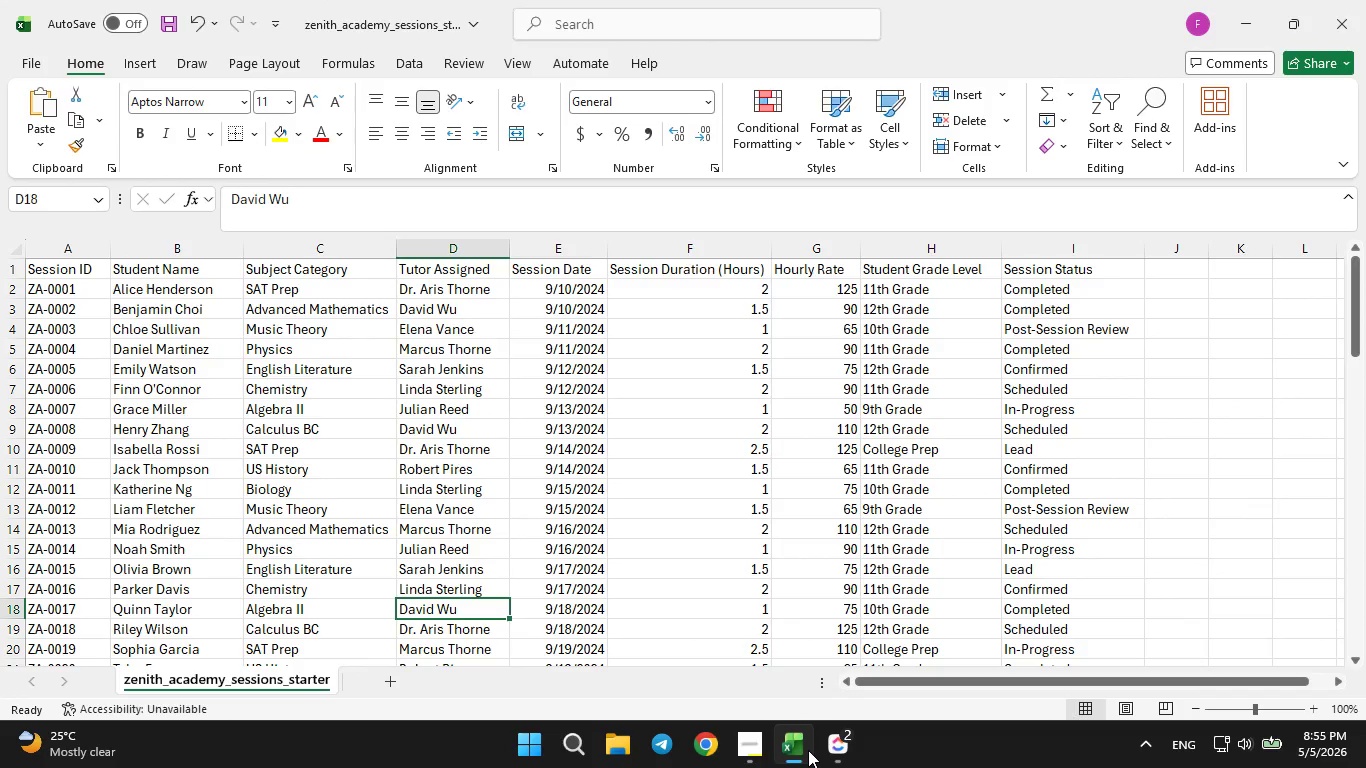 
left_click([808, 750])
 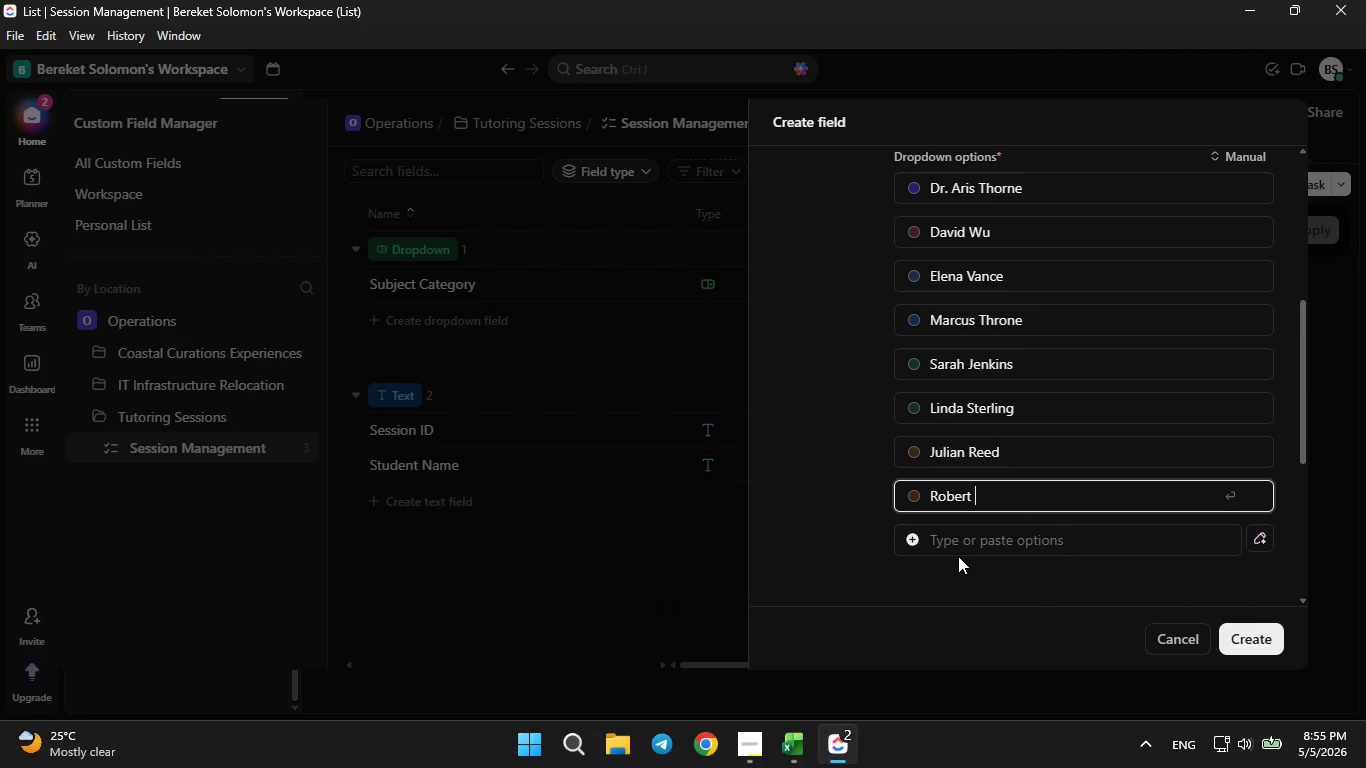 
type(pI)
key(Backspace)
key(Backspace)
type(Pires)
 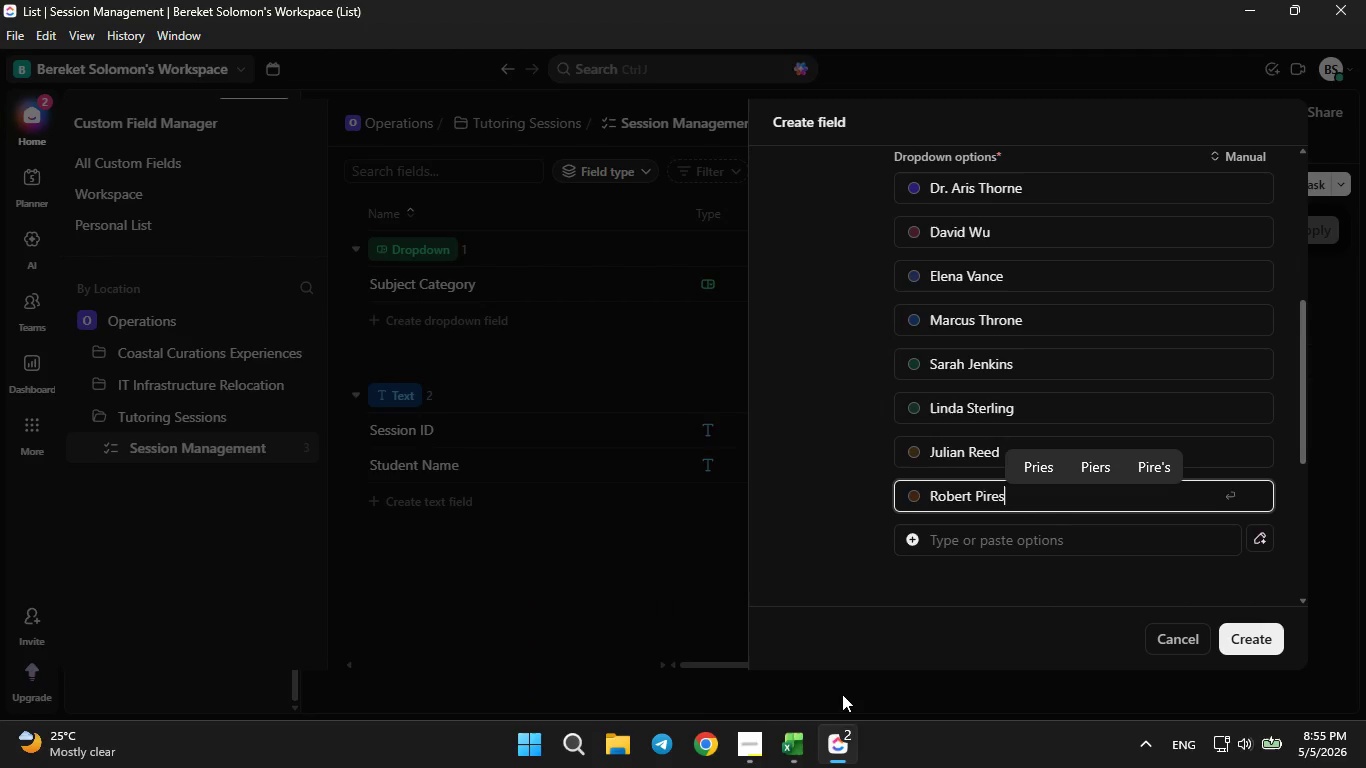 
left_click([808, 743])
 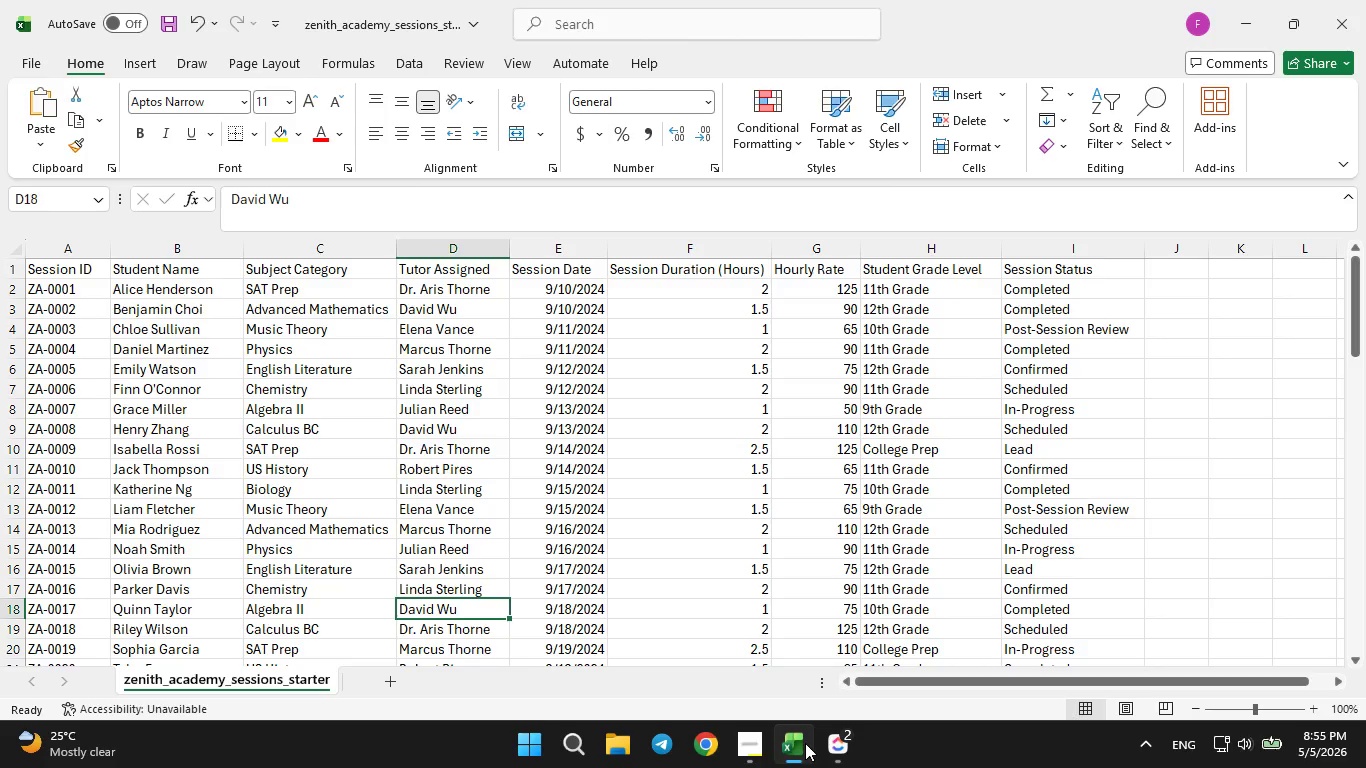 
left_click([805, 743])
 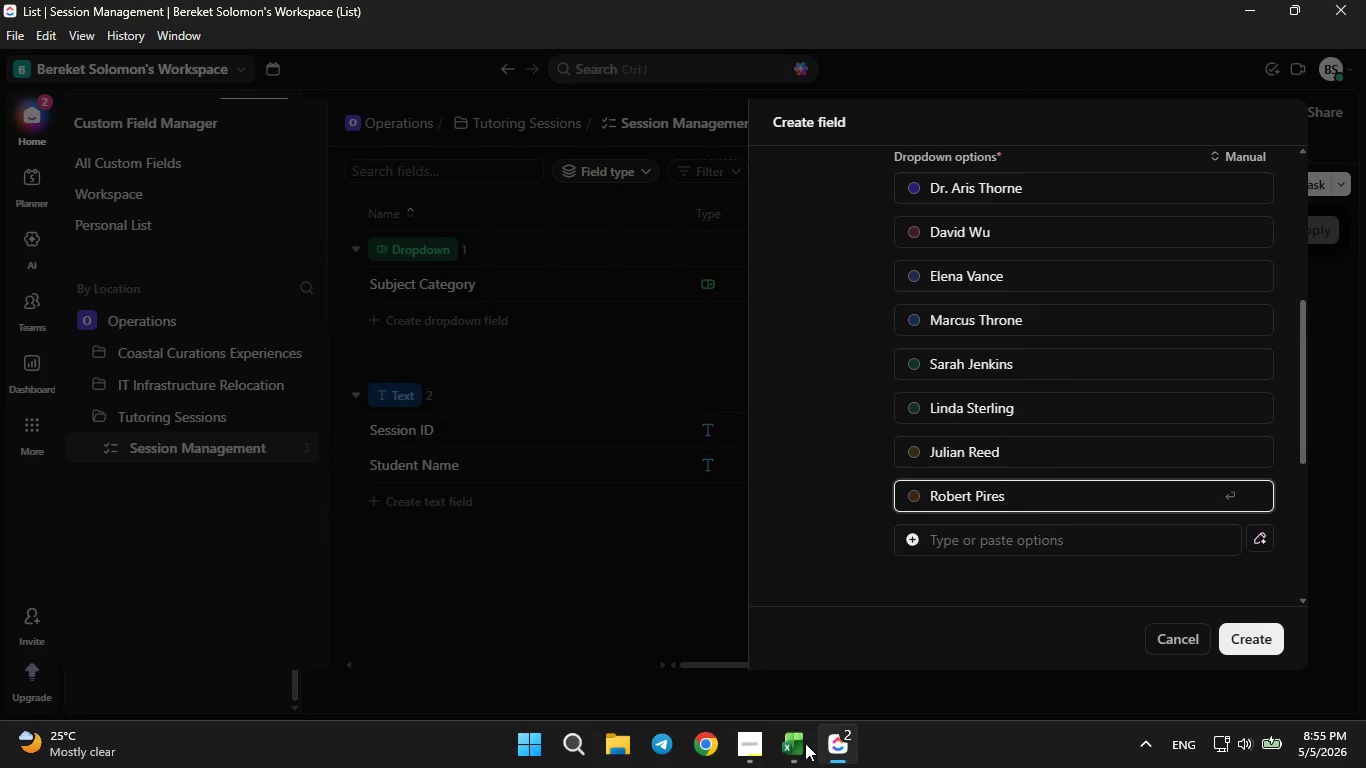 
left_click([805, 743])
 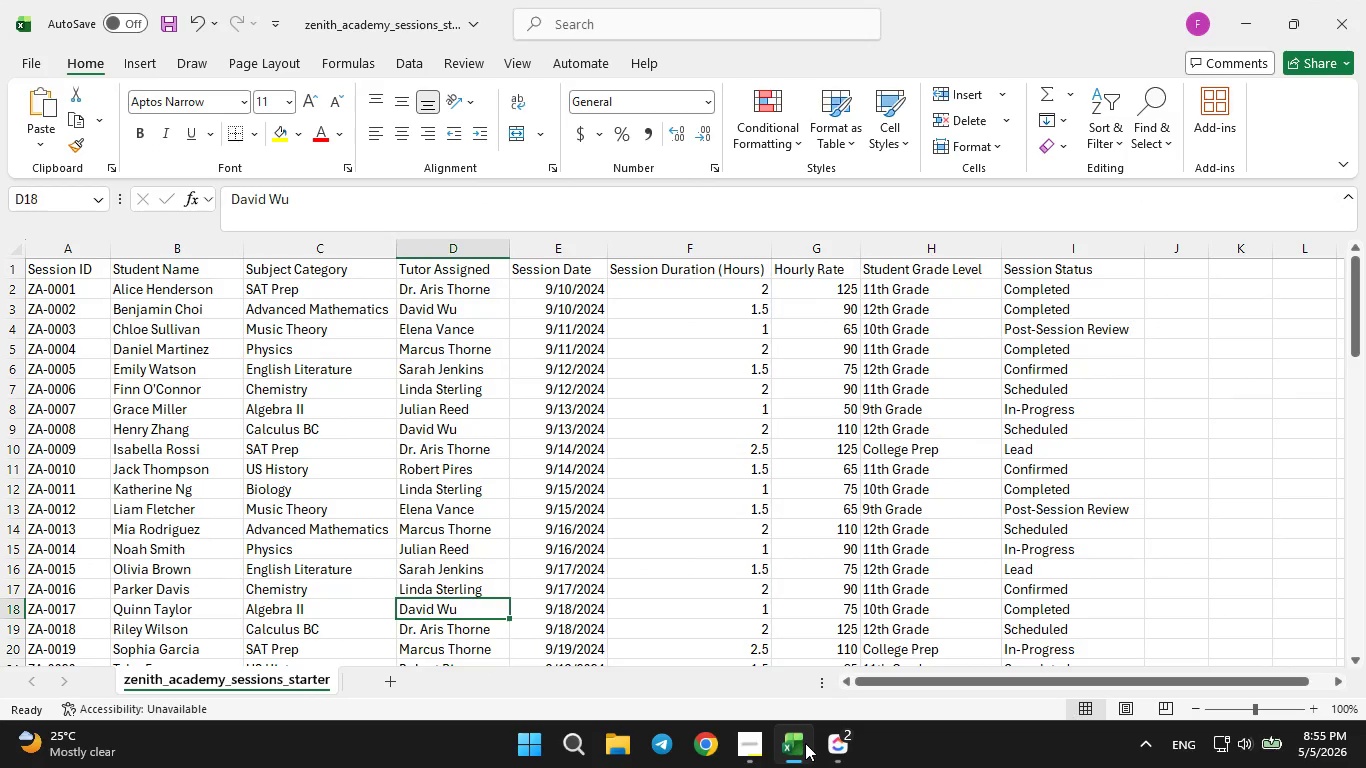 
left_click([805, 743])
 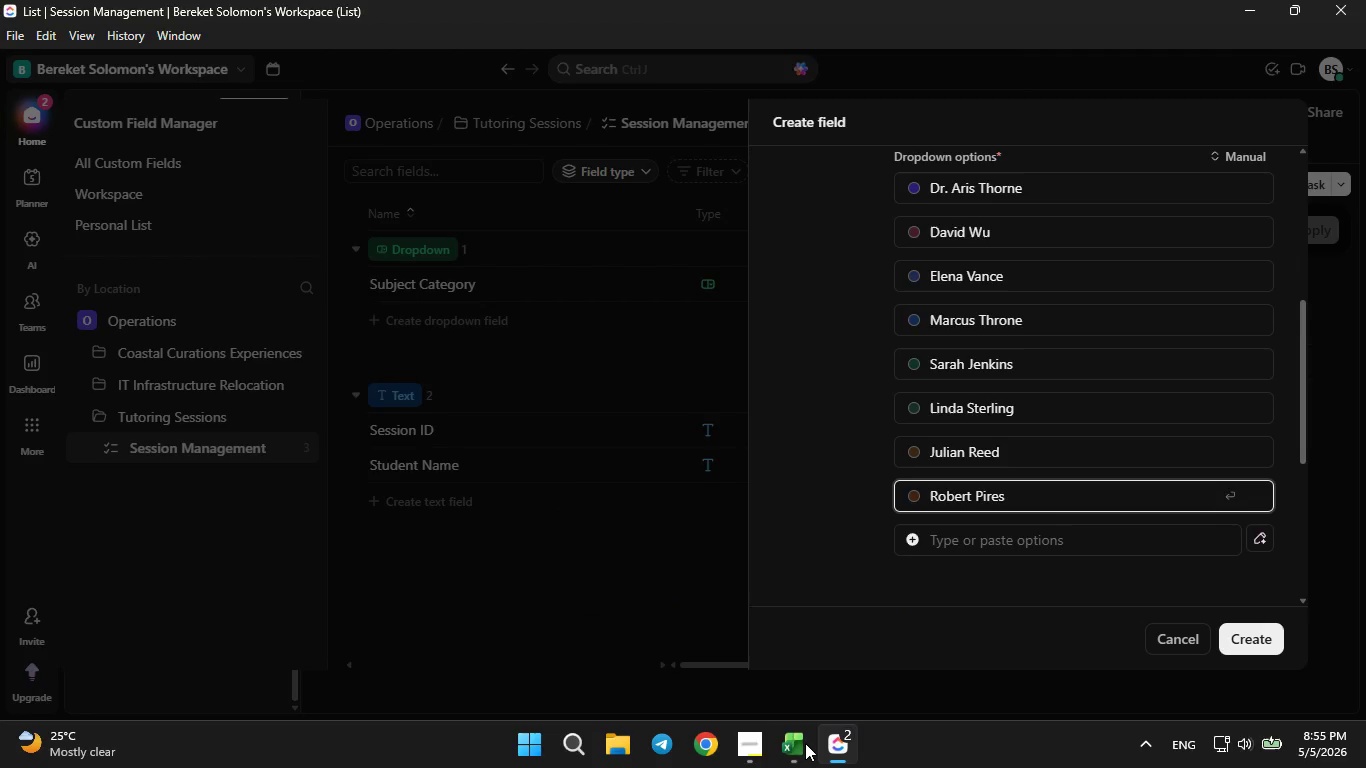 
left_click([805, 743])
 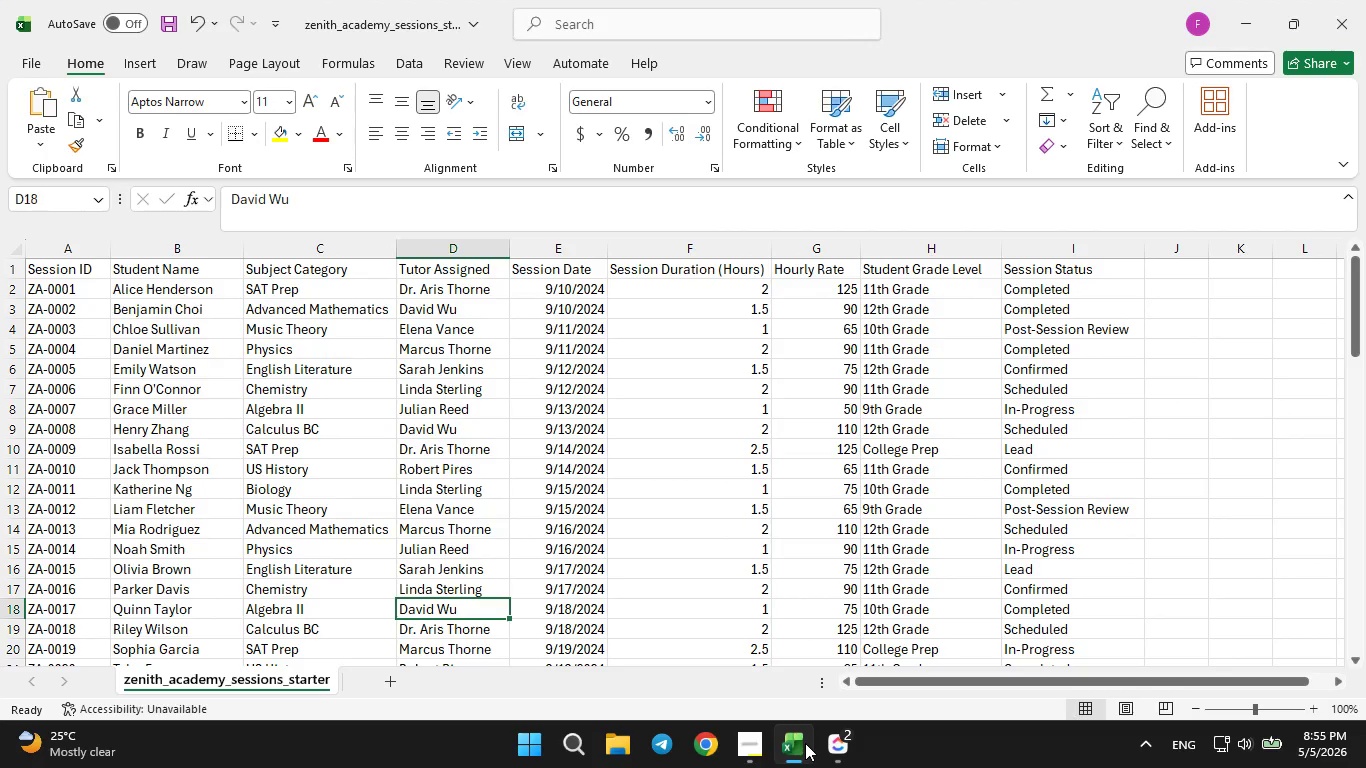 
left_click([805, 743])
 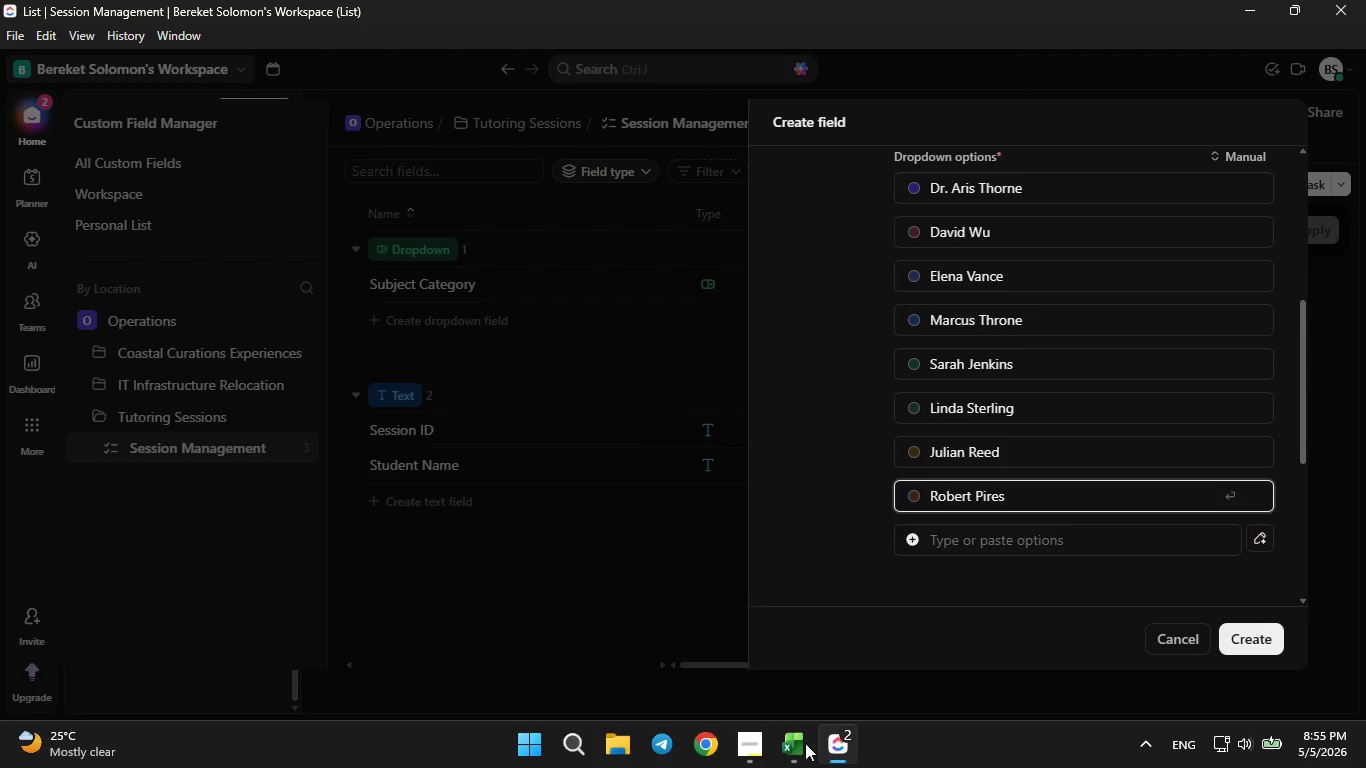 
left_click([805, 743])
 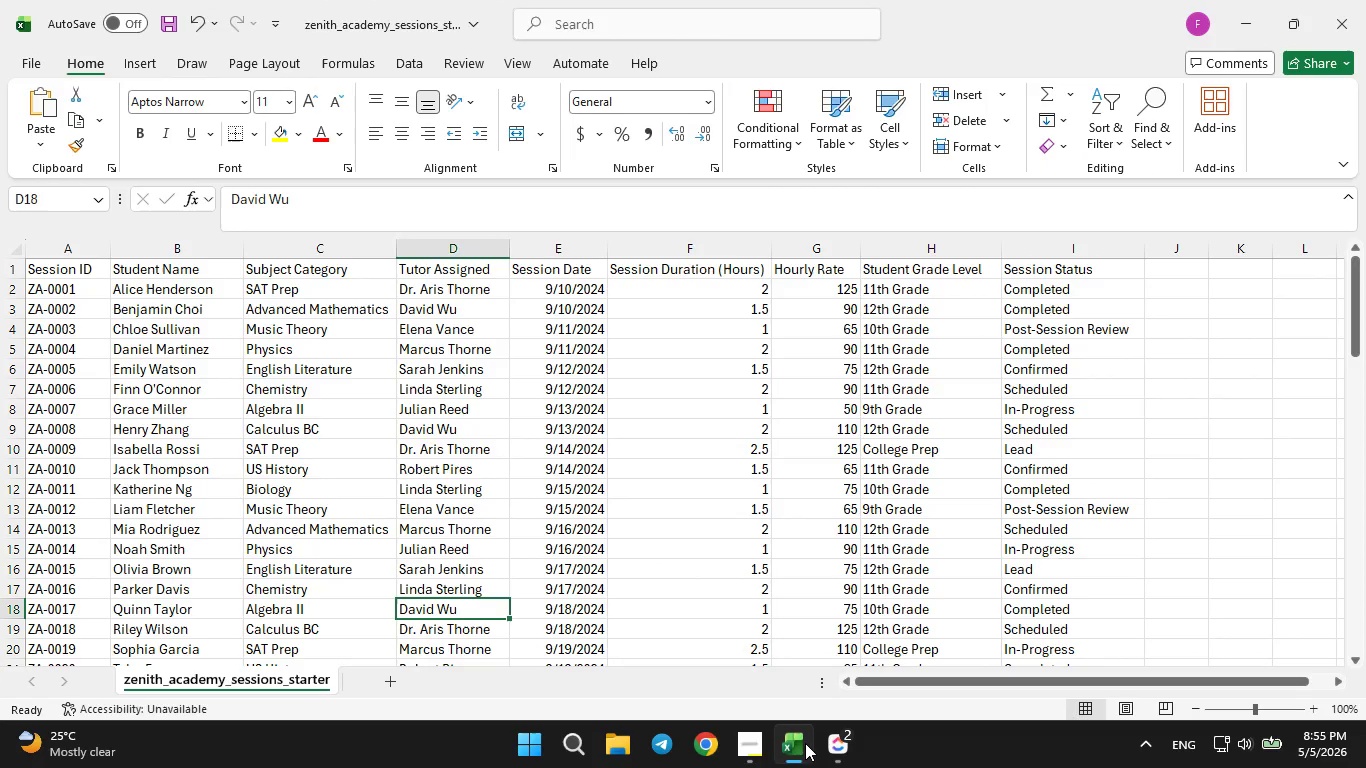 
left_click([805, 743])
 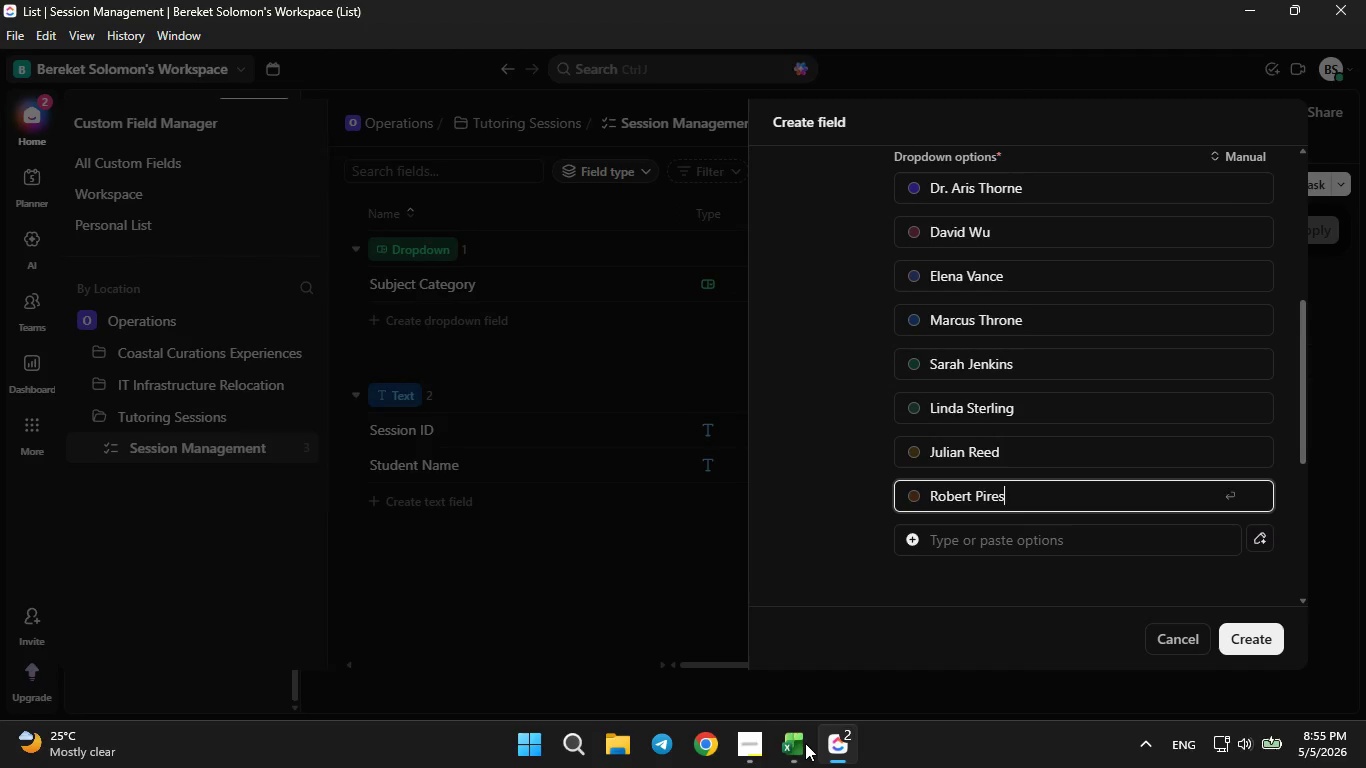 
left_click([805, 743])
 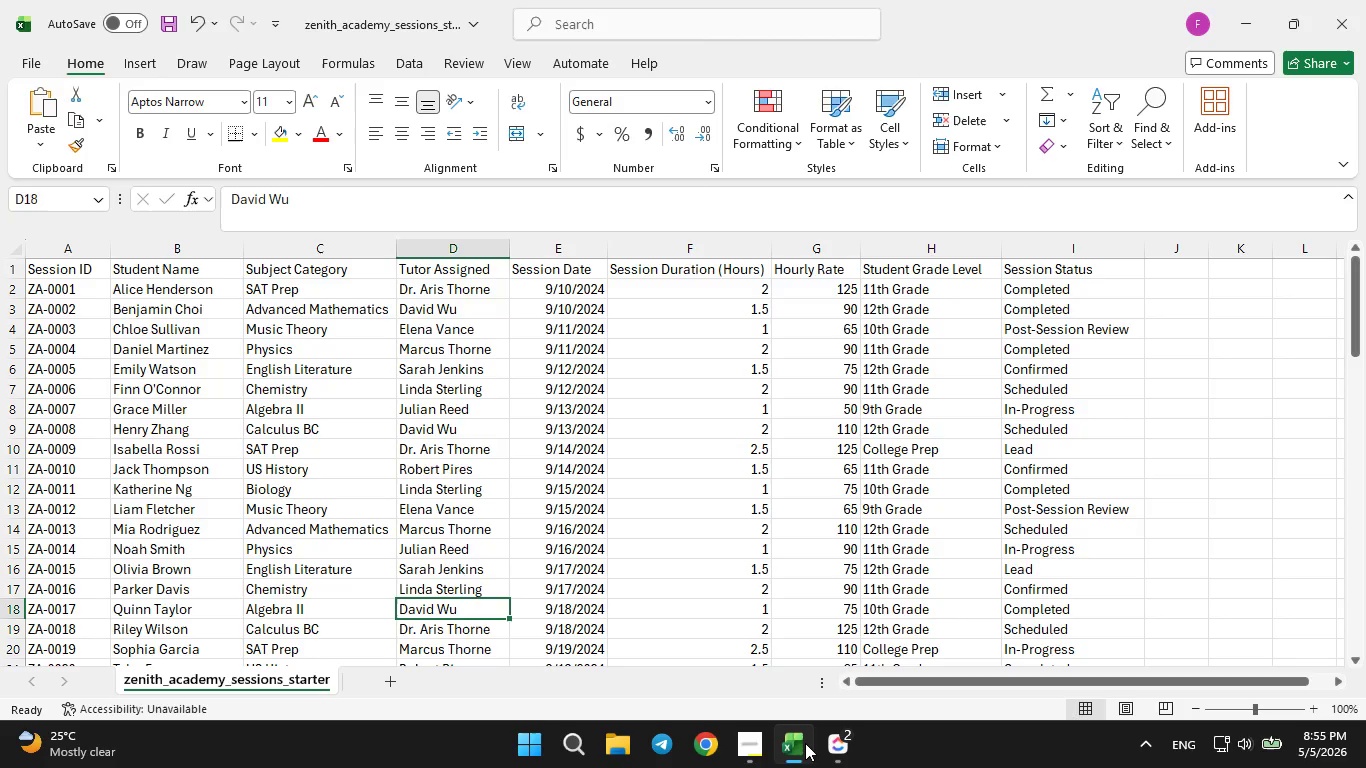 
left_click([805, 743])
 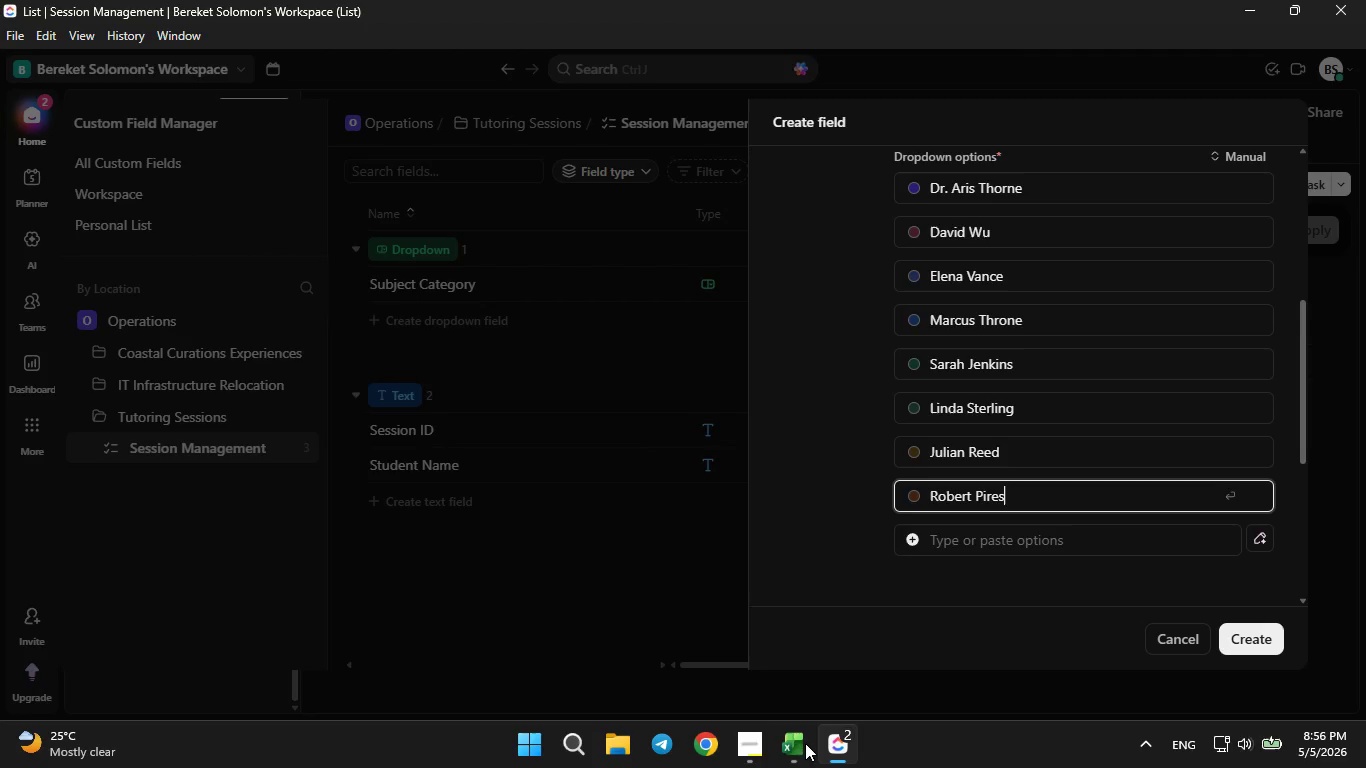 
left_click([805, 743])
 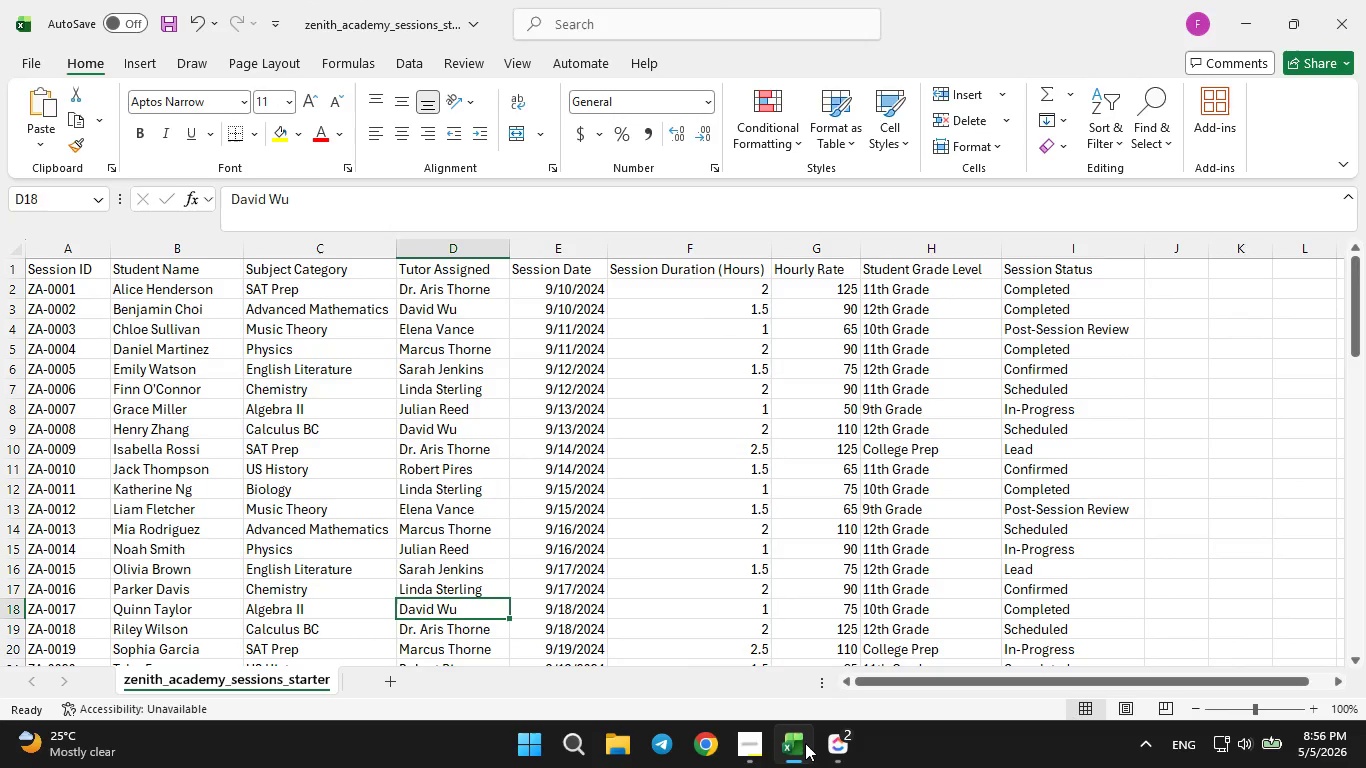 
left_click([805, 743])
 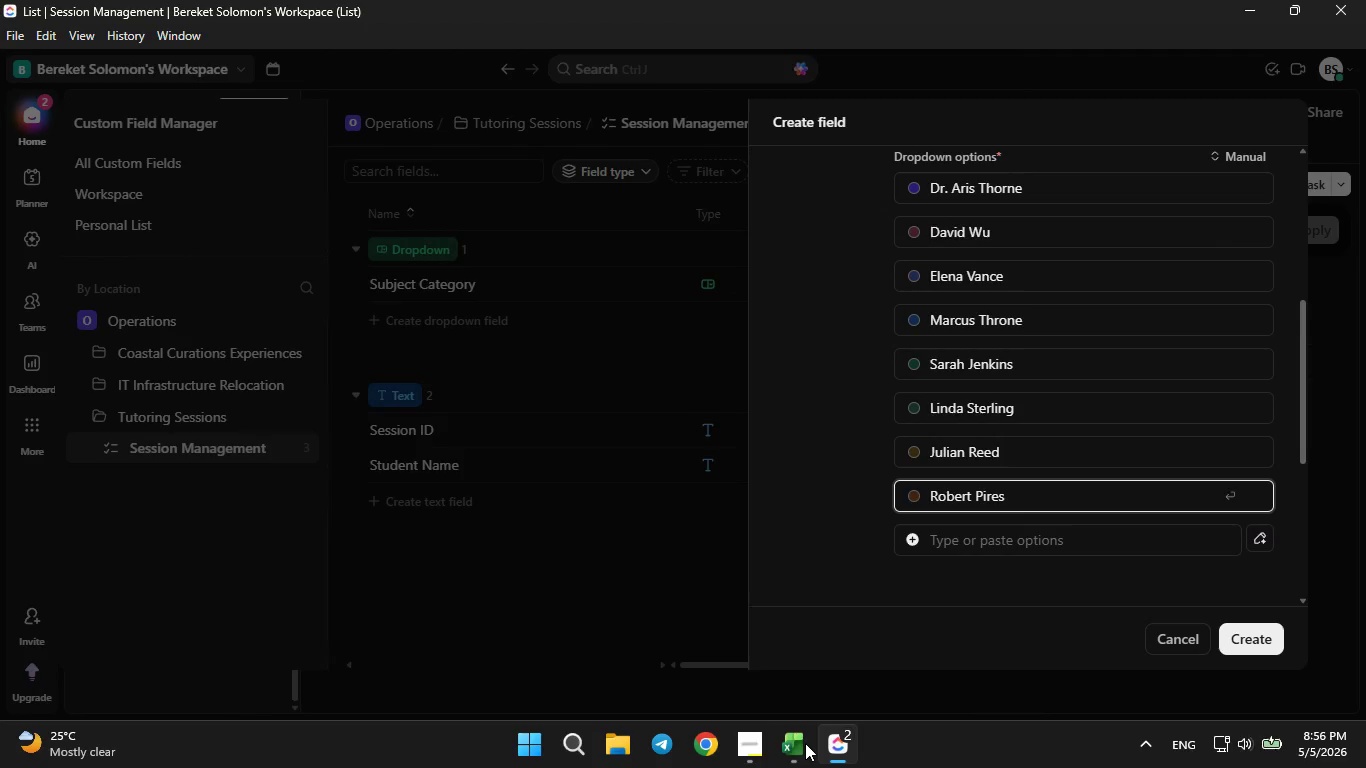 
left_click([805, 743])
 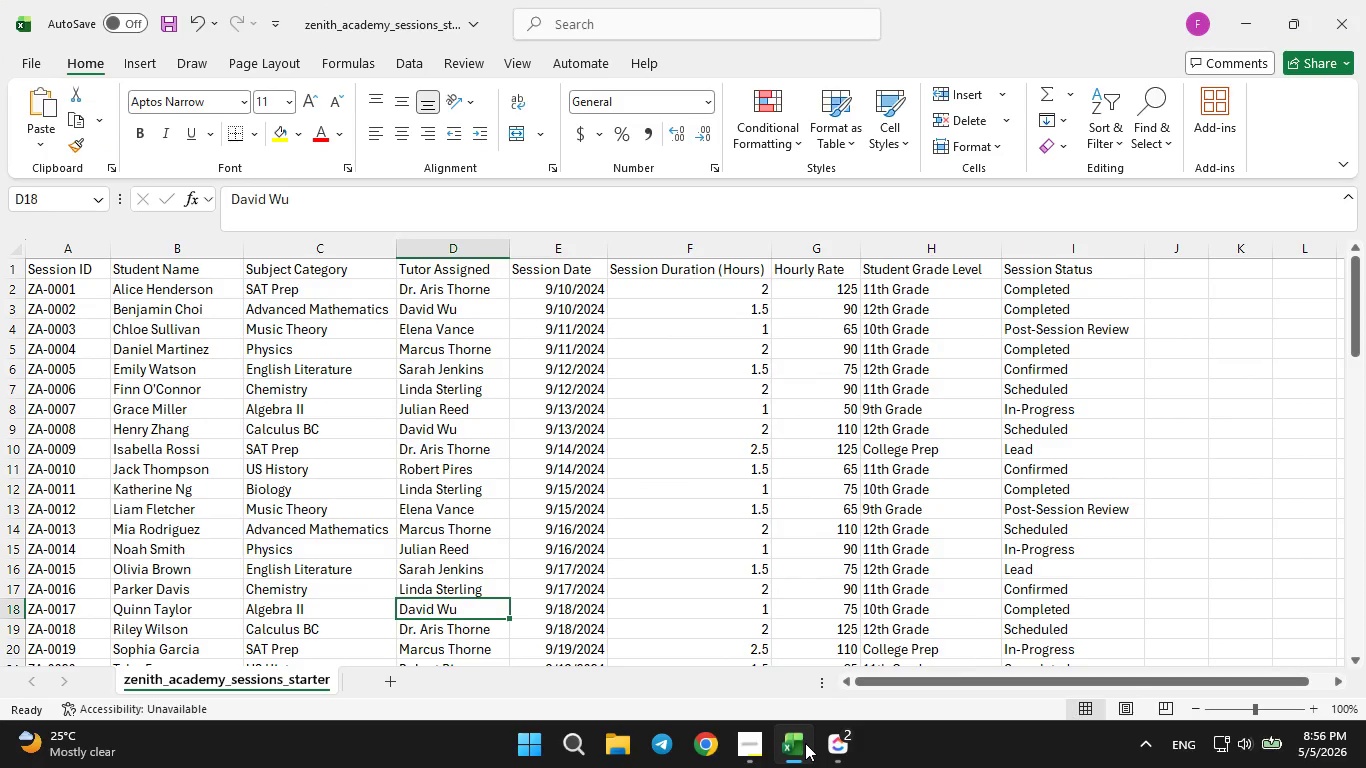 
left_click([805, 743])
 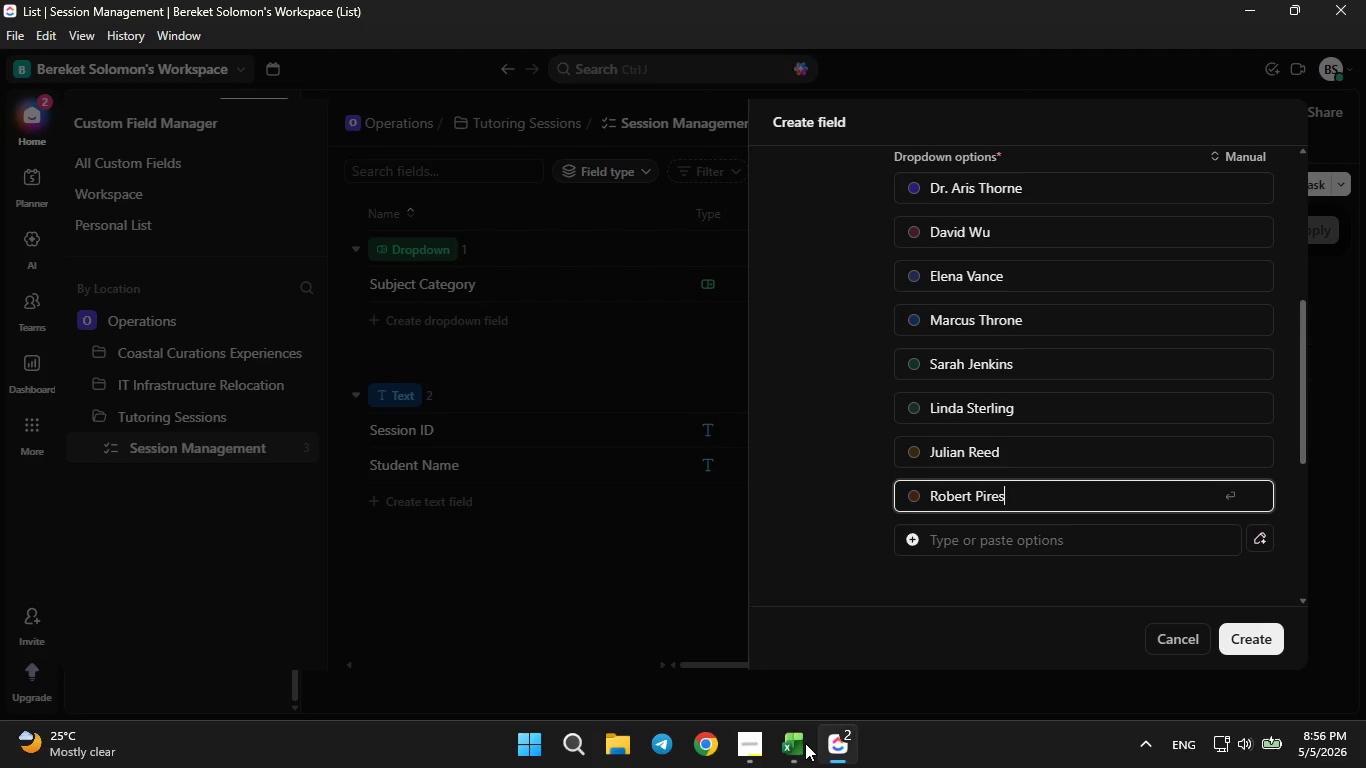 
left_click([805, 743])
 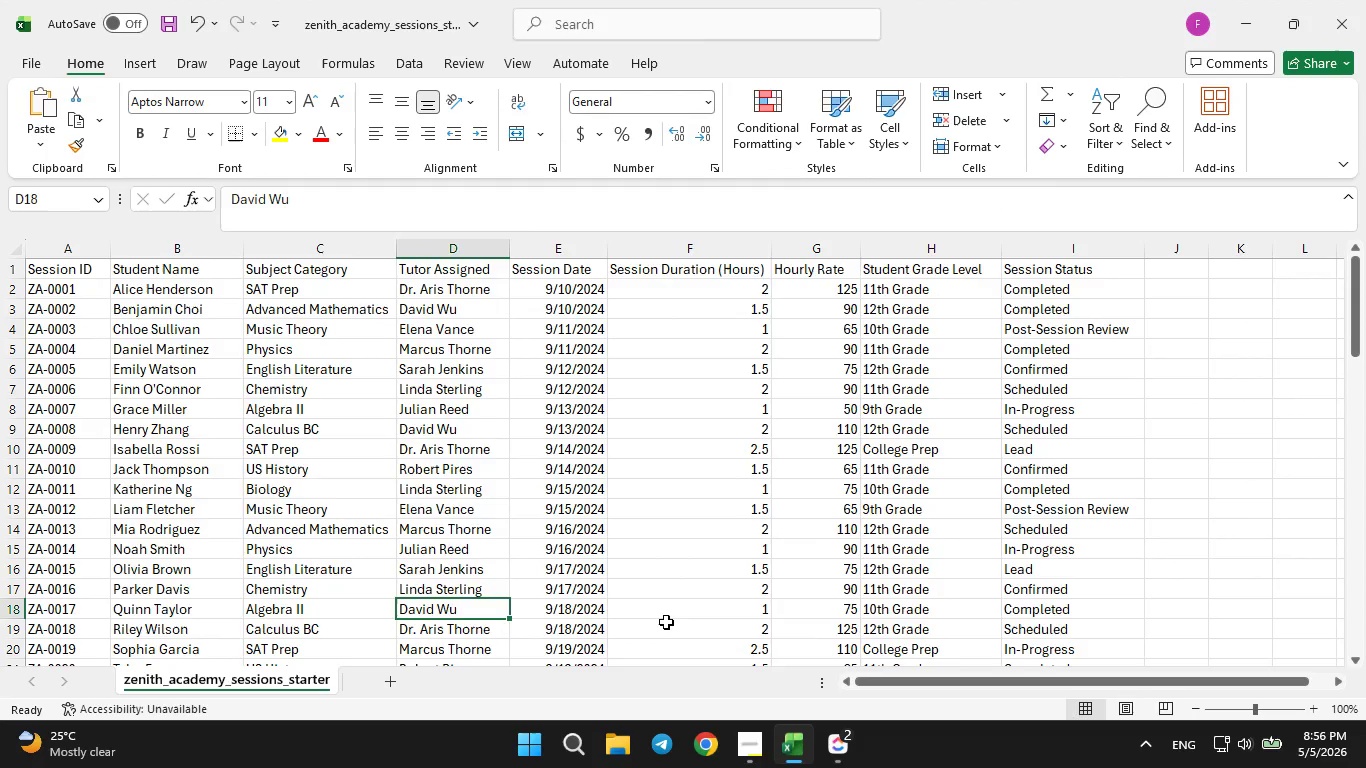 
scroll: coordinate [666, 624], scroll_direction: down, amount: 2.0
 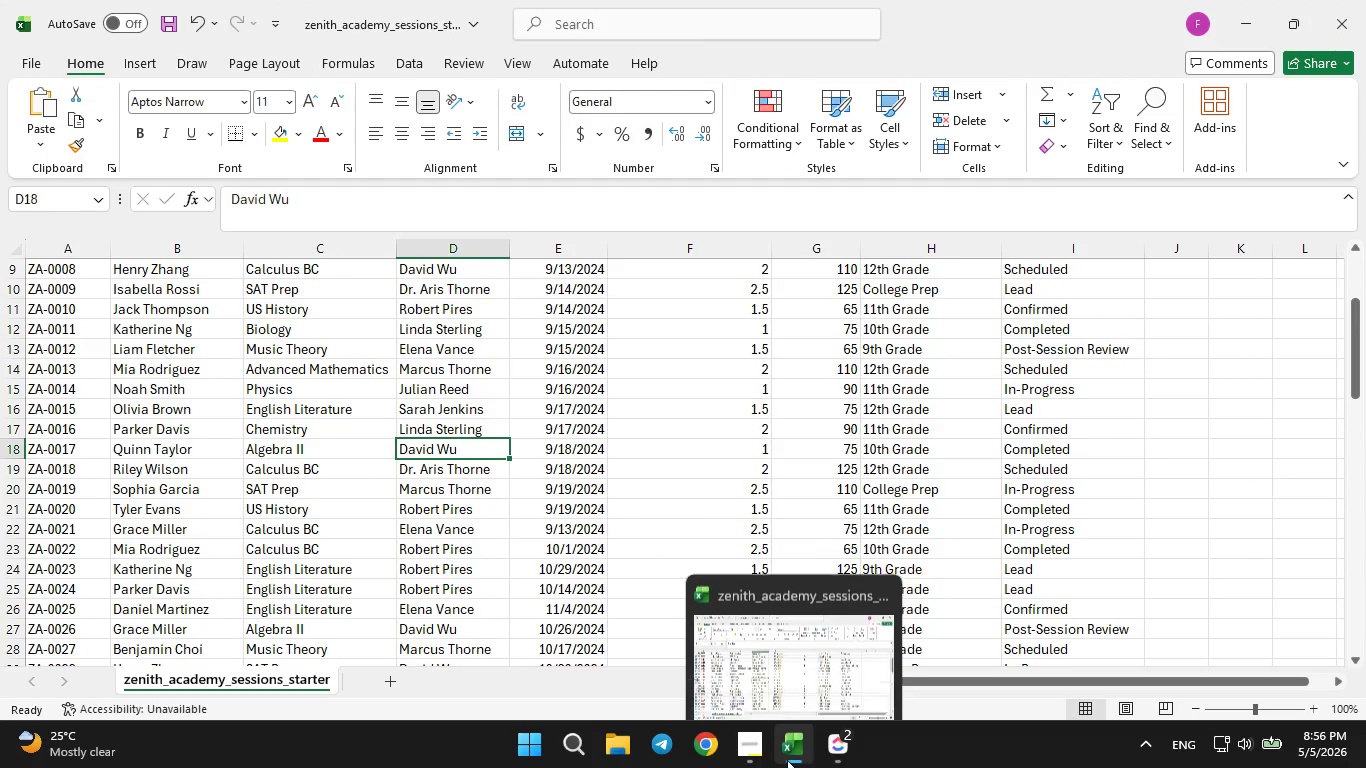 
left_click([787, 760])
 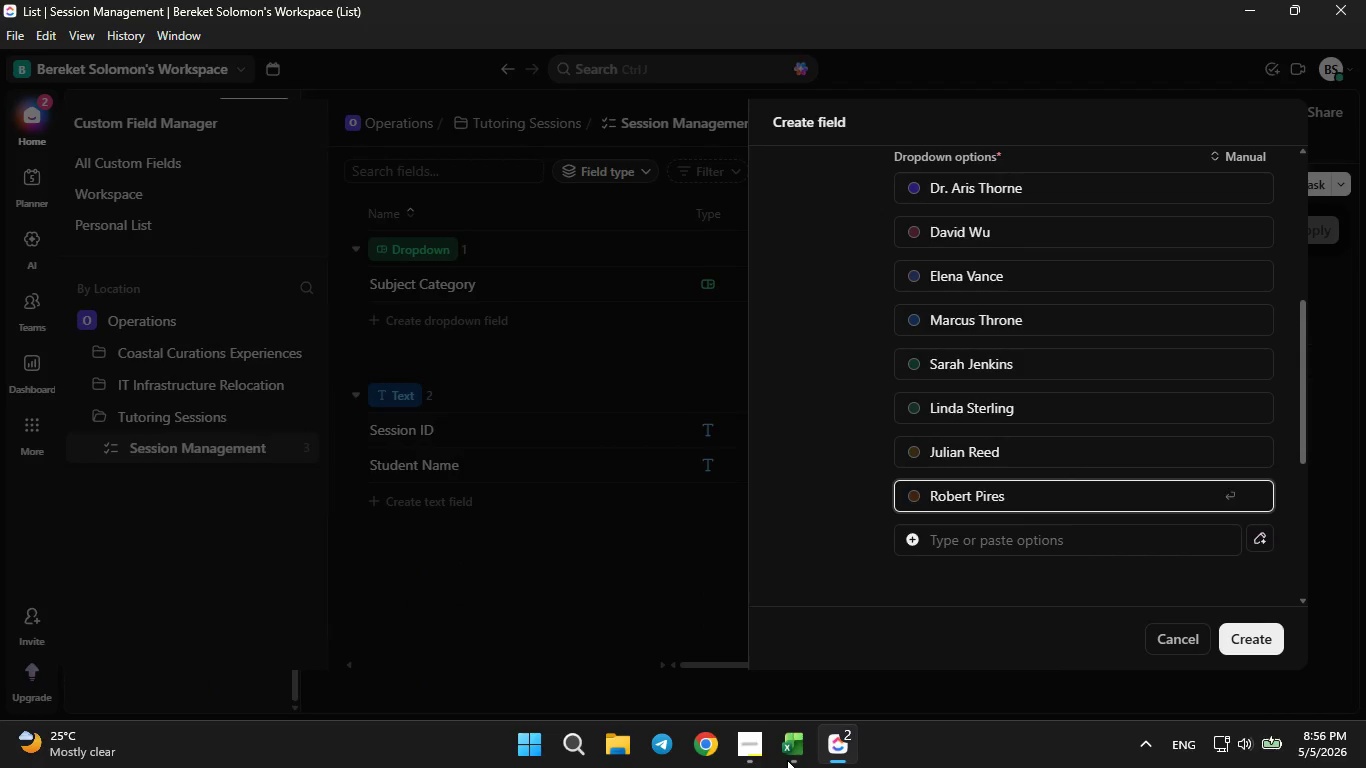 
left_click([787, 760])
 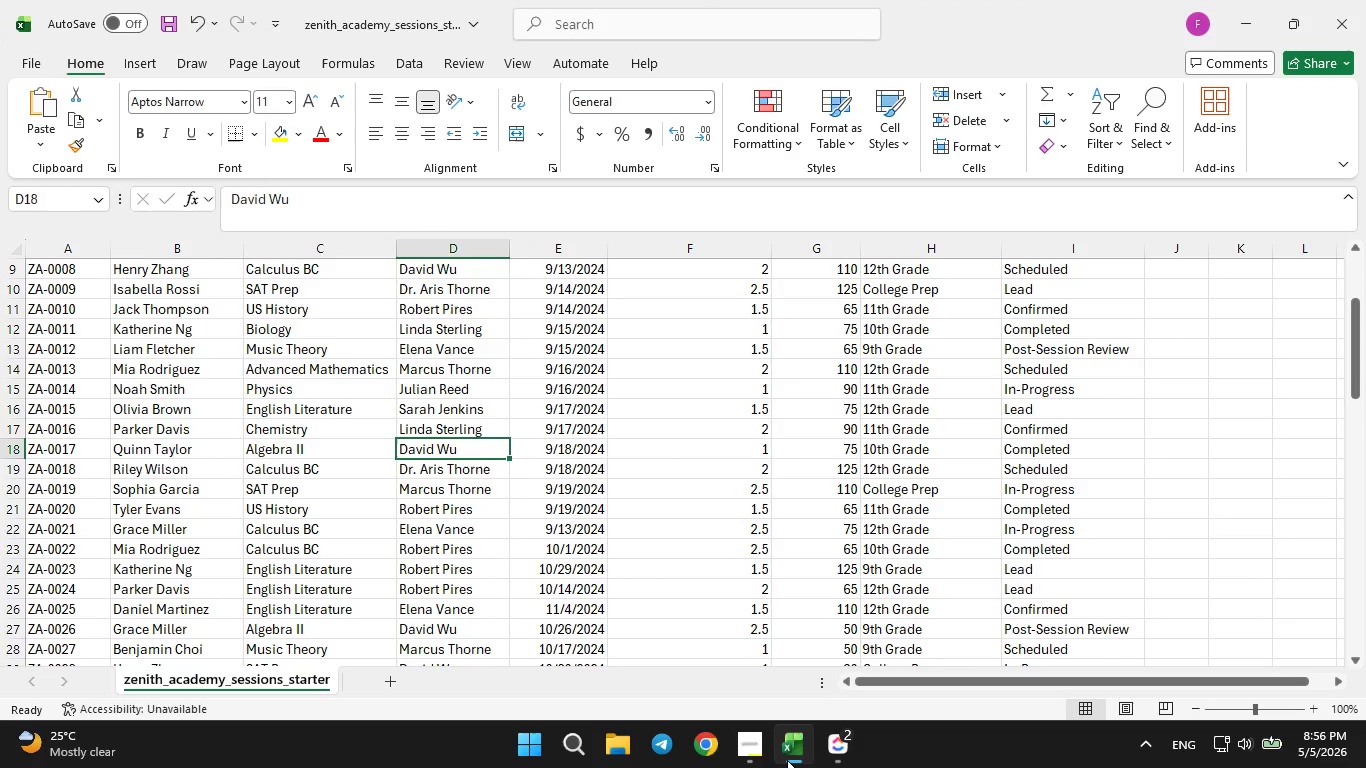 
left_click([787, 760])
 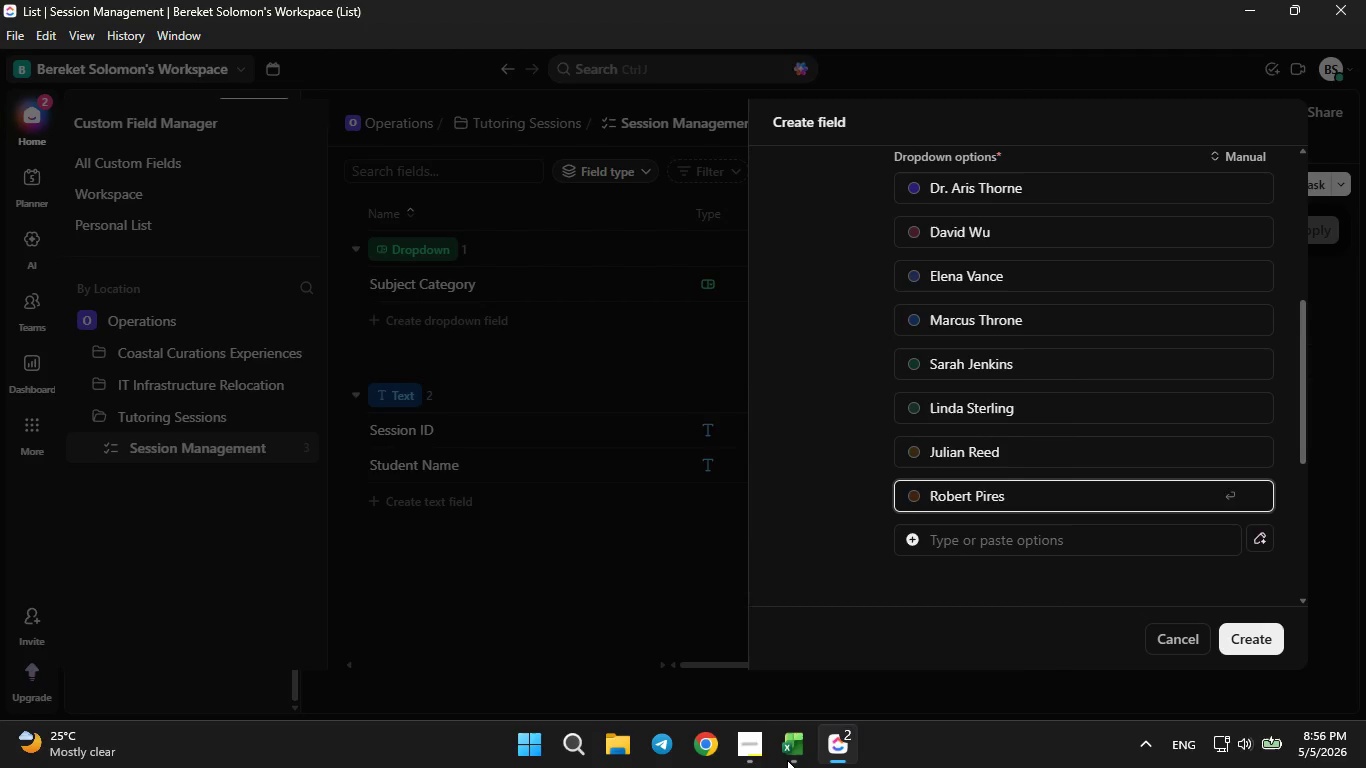 
left_click([787, 760])
 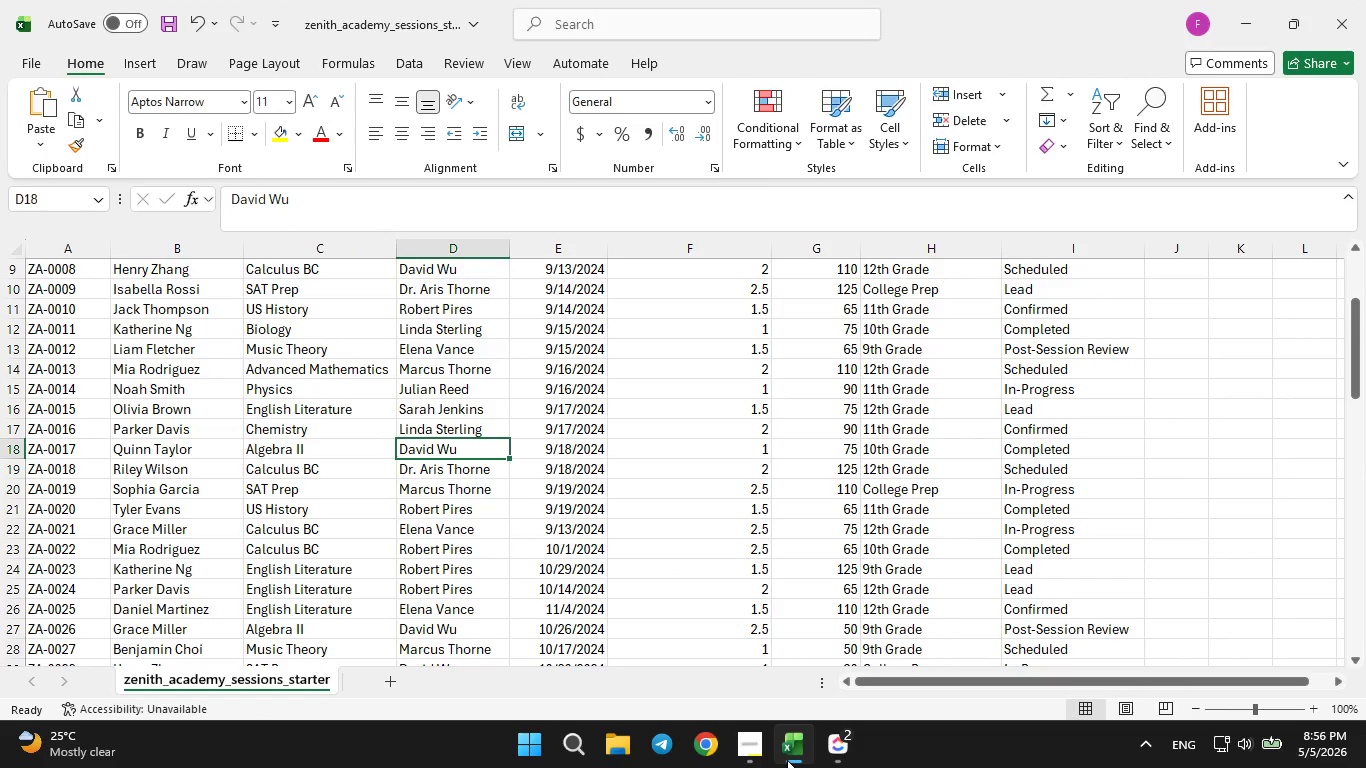 
left_click([787, 760])
 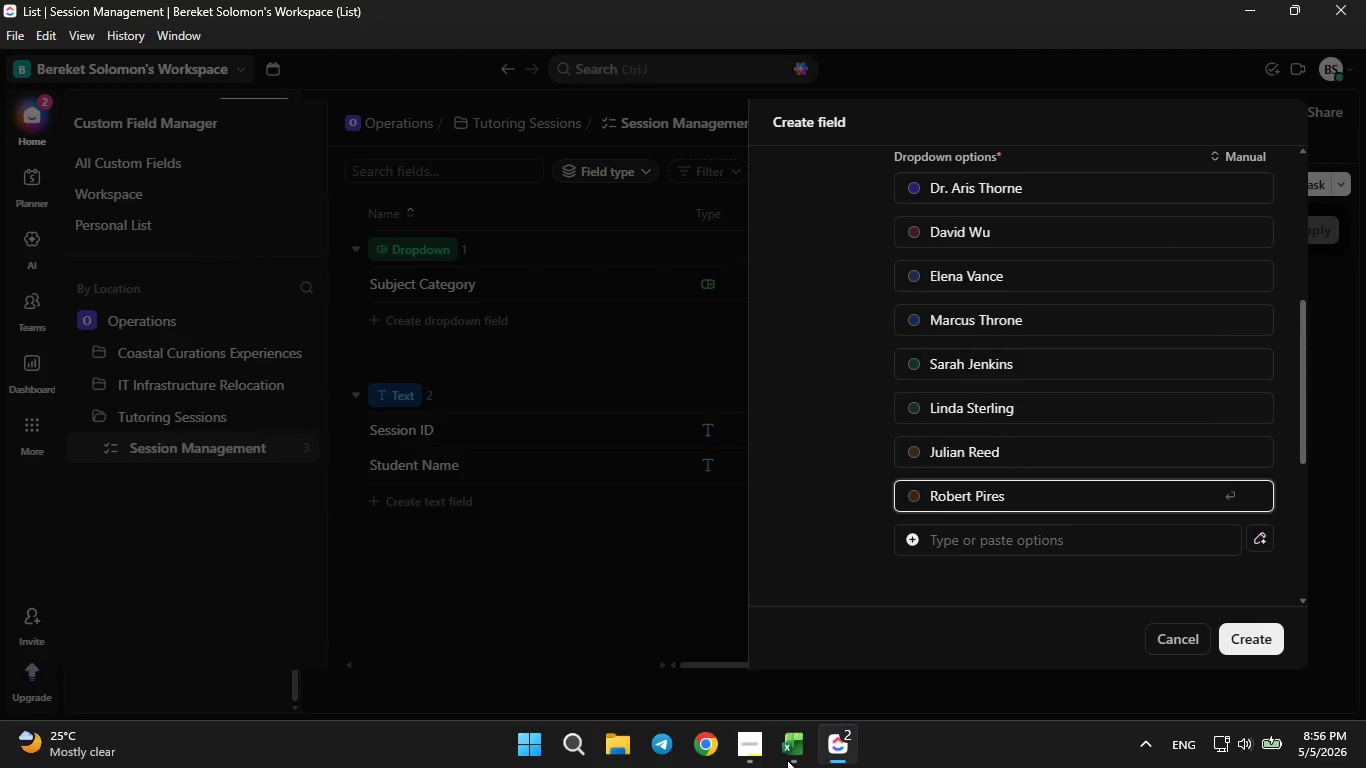 
left_click([787, 760])
 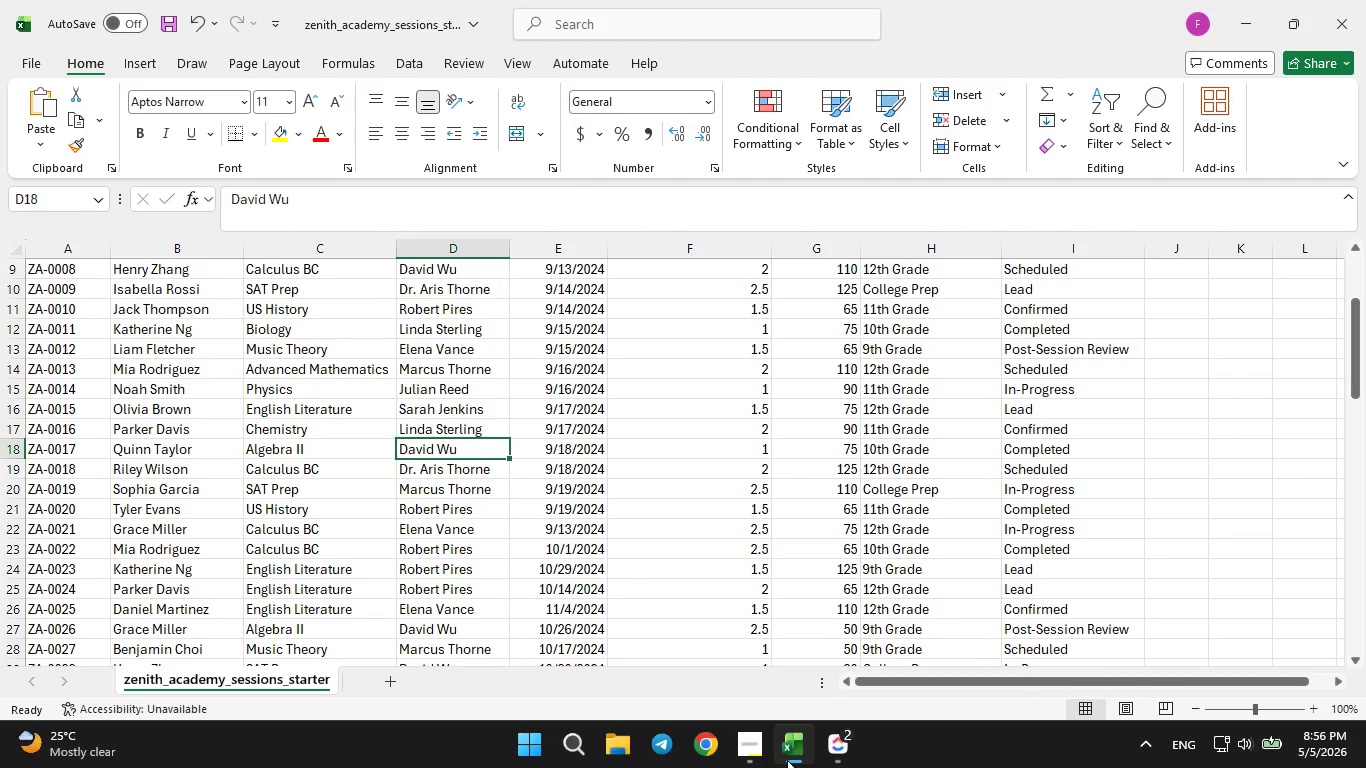 
left_click([787, 760])
 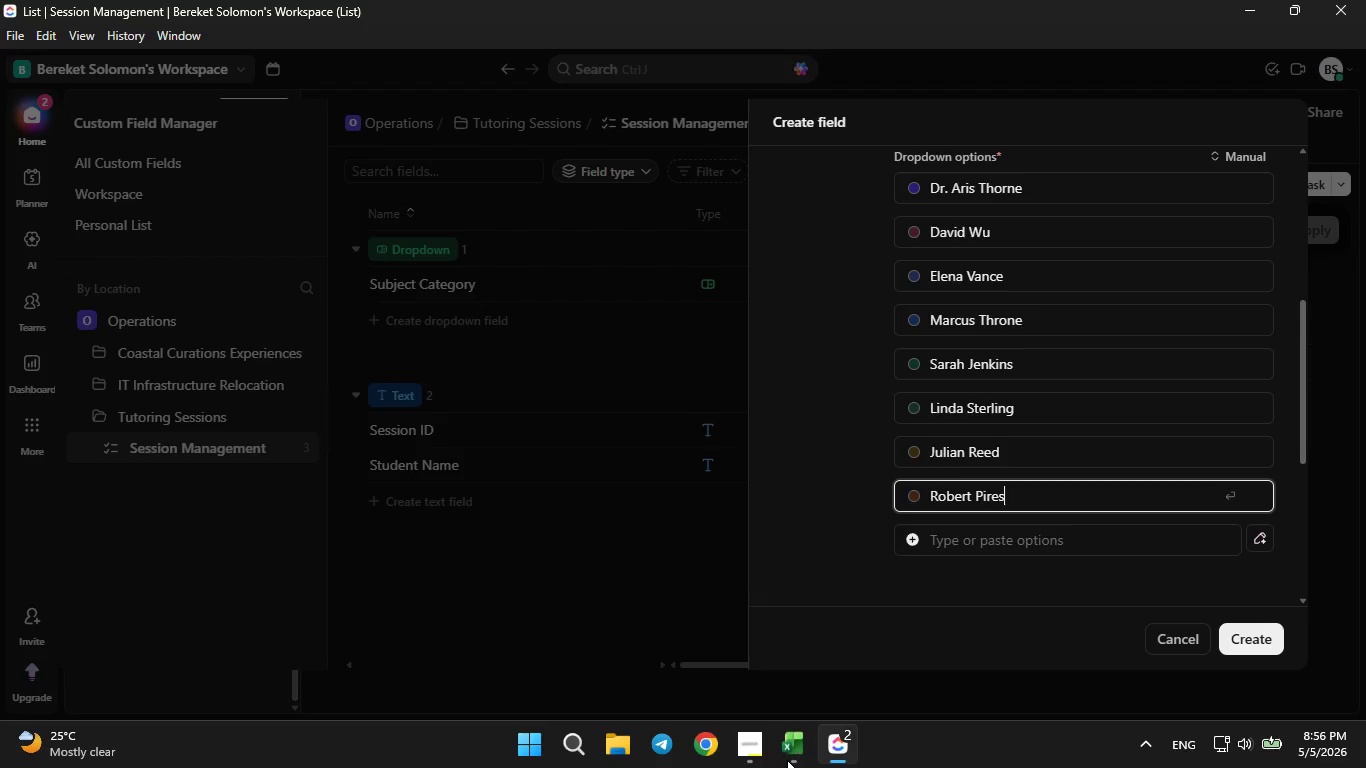 
left_click([787, 760])
 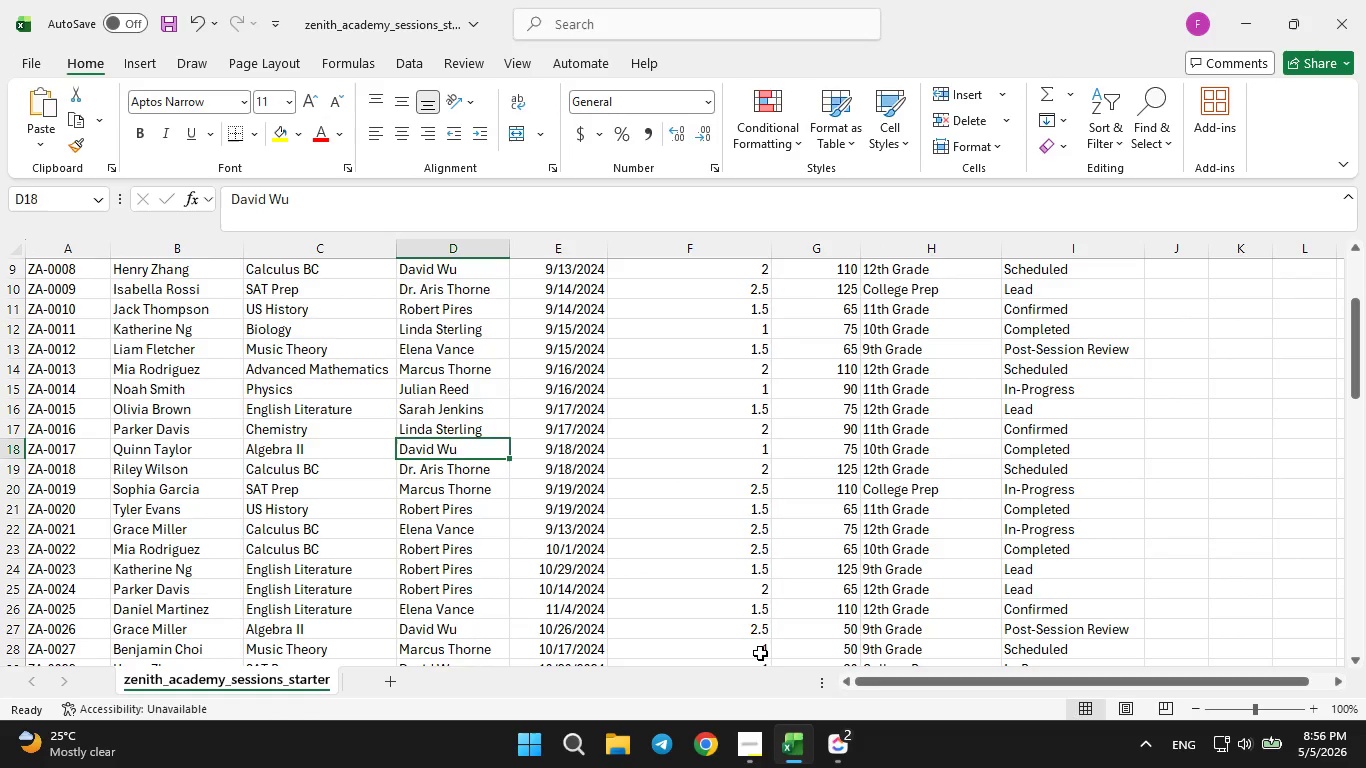 
scroll: coordinate [755, 673], scroll_direction: down, amount: 3.0
 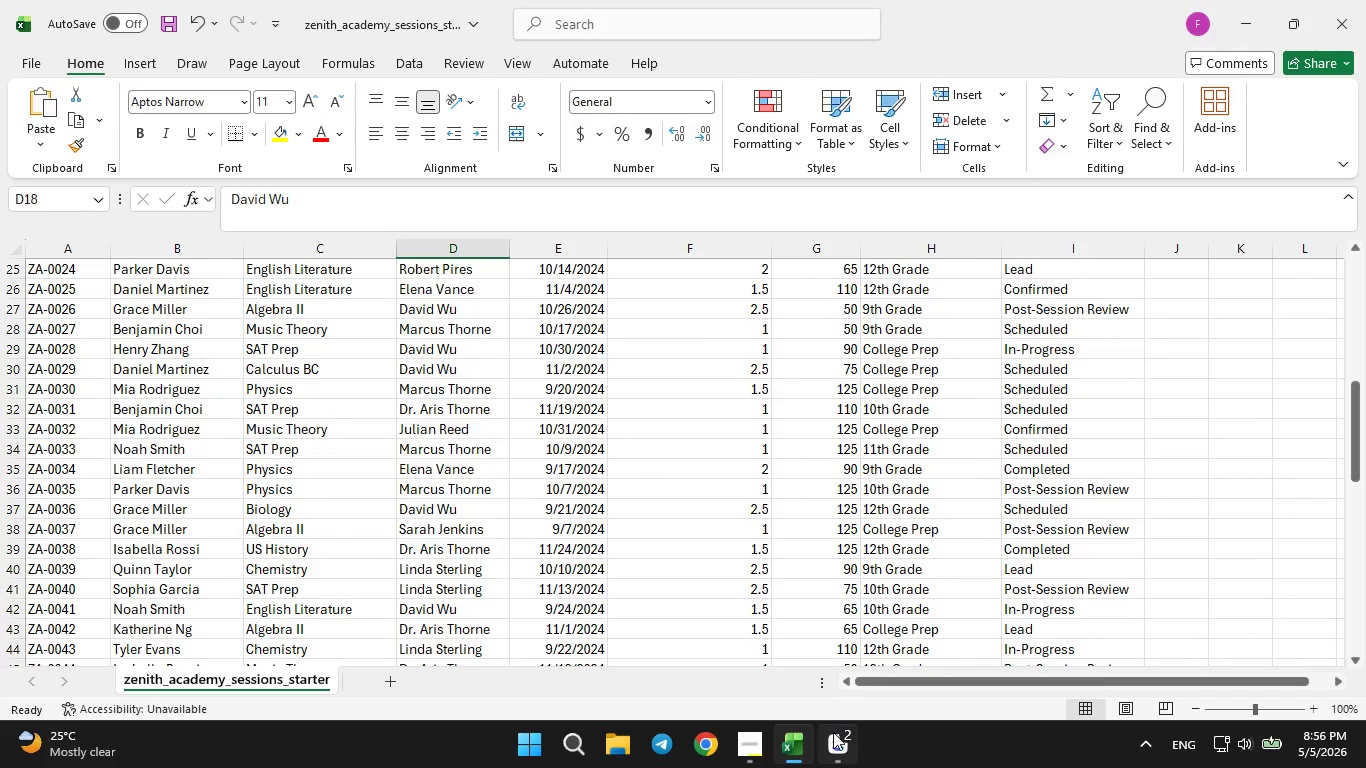 
left_click([833, 734])
 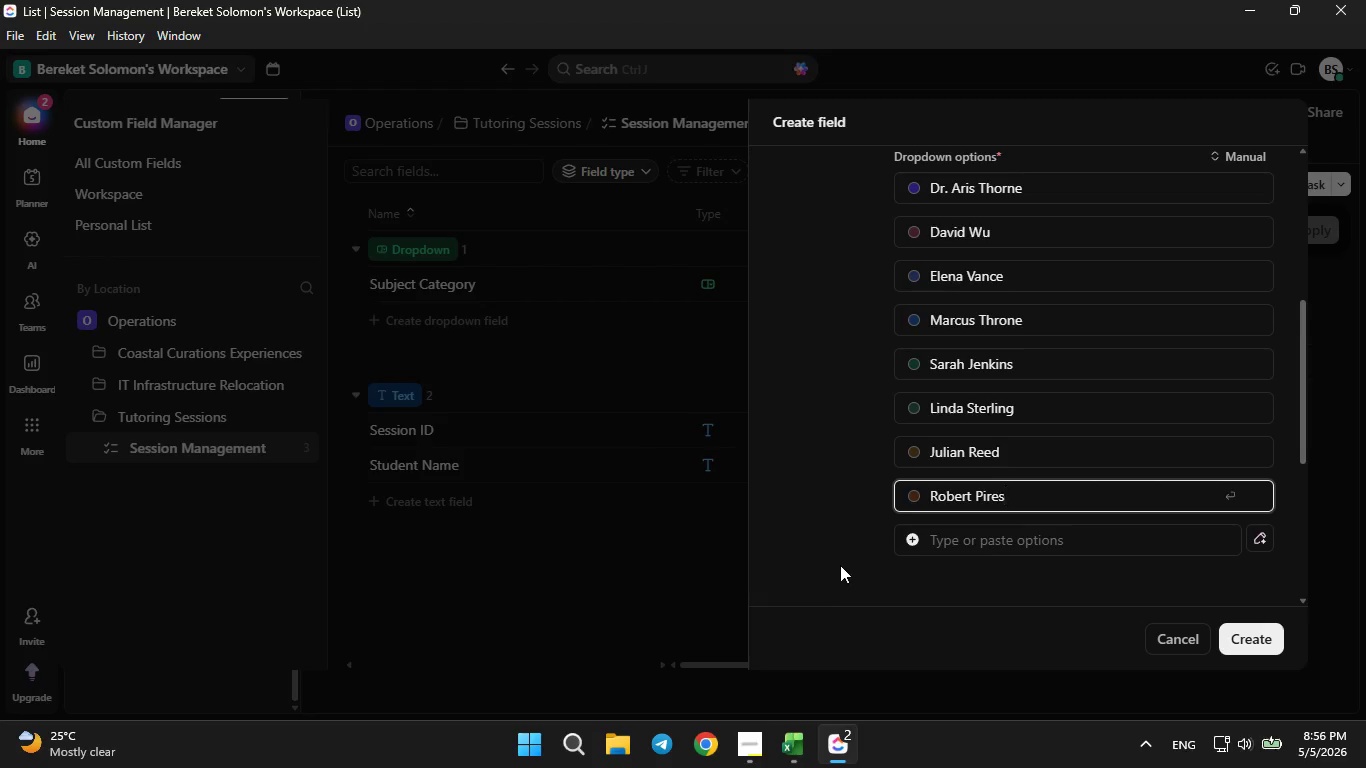 
scroll: coordinate [840, 565], scroll_direction: none, amount: 0.0
 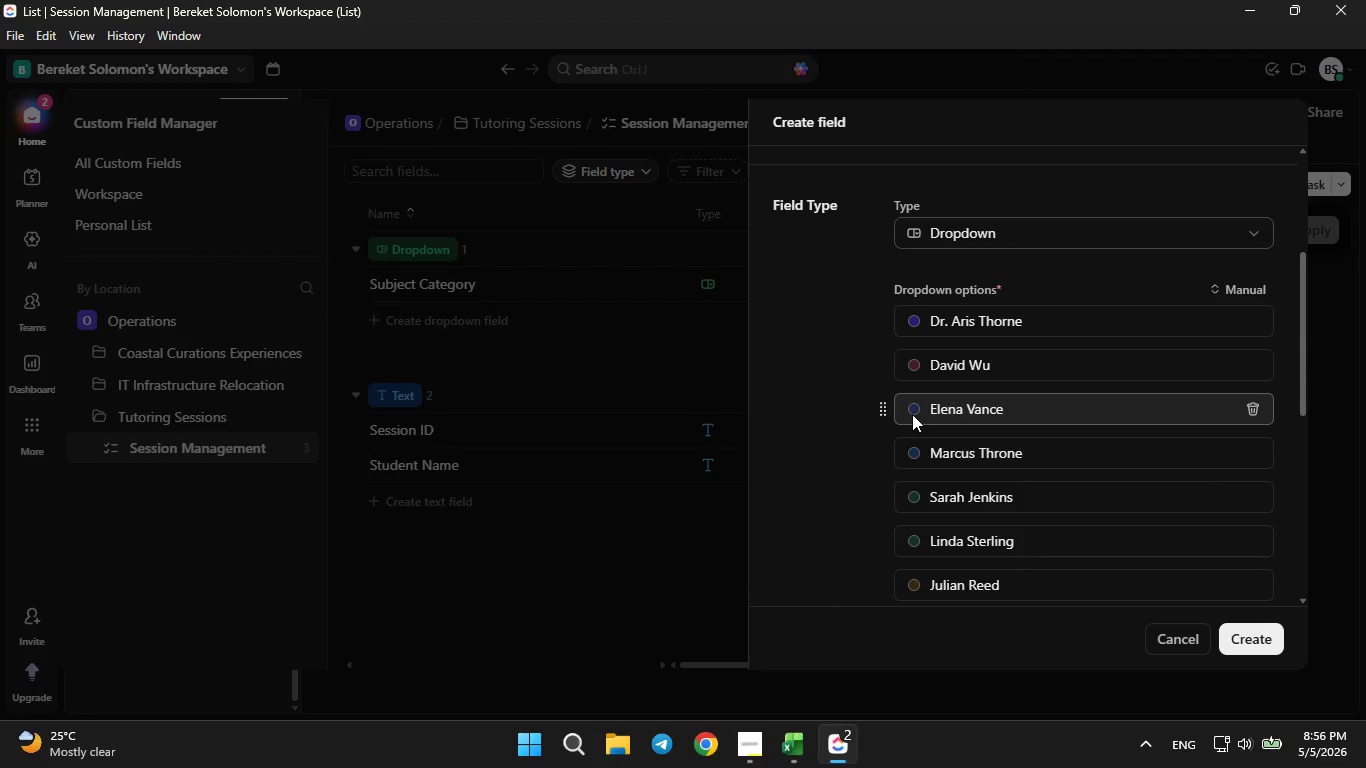 
left_click([916, 407])
 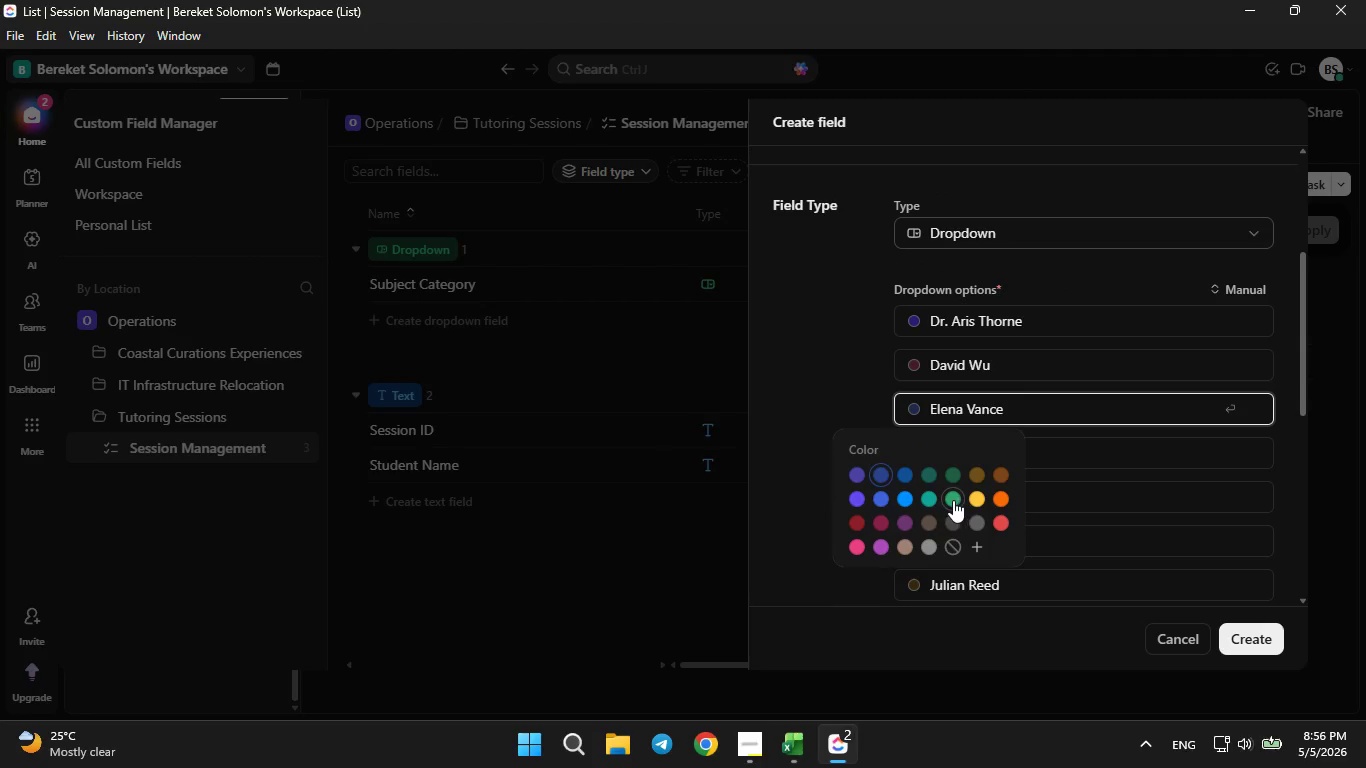 
left_click([953, 500])
 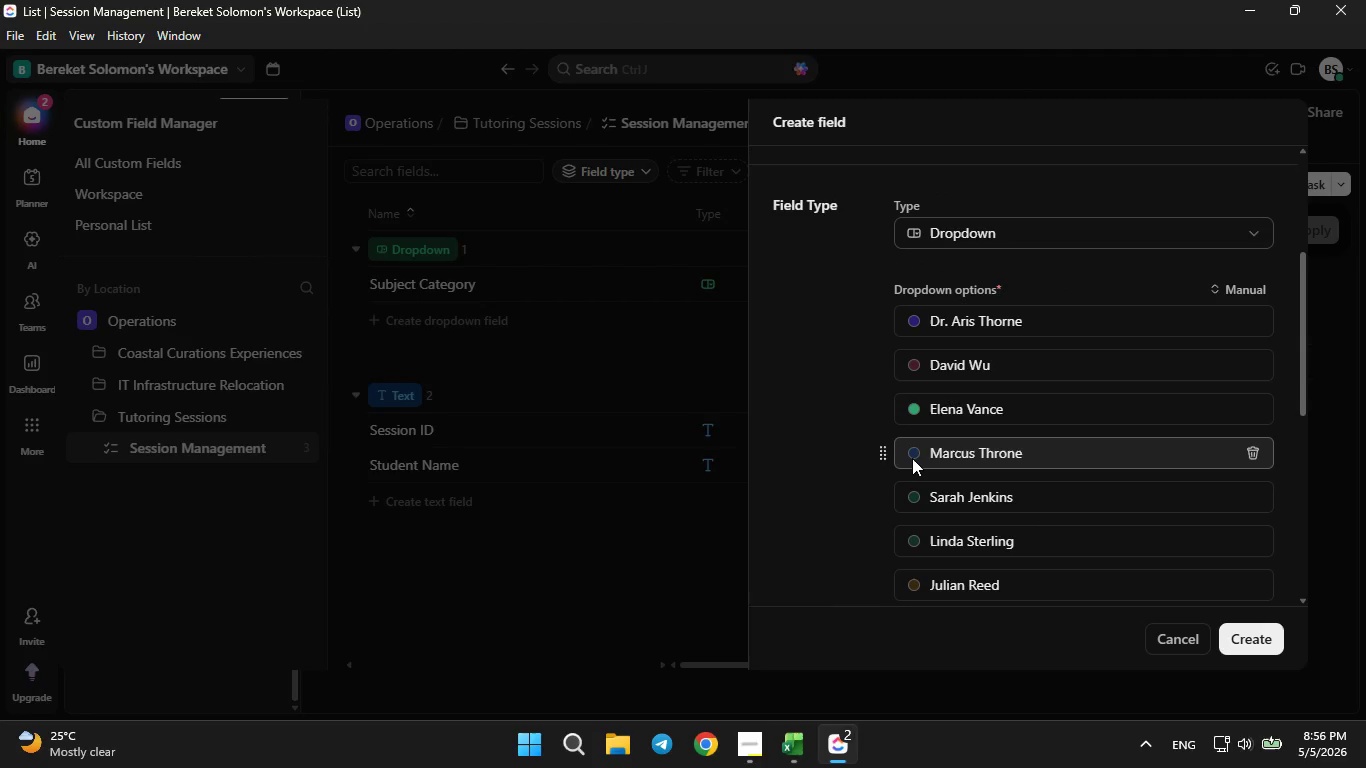 
left_click([912, 458])
 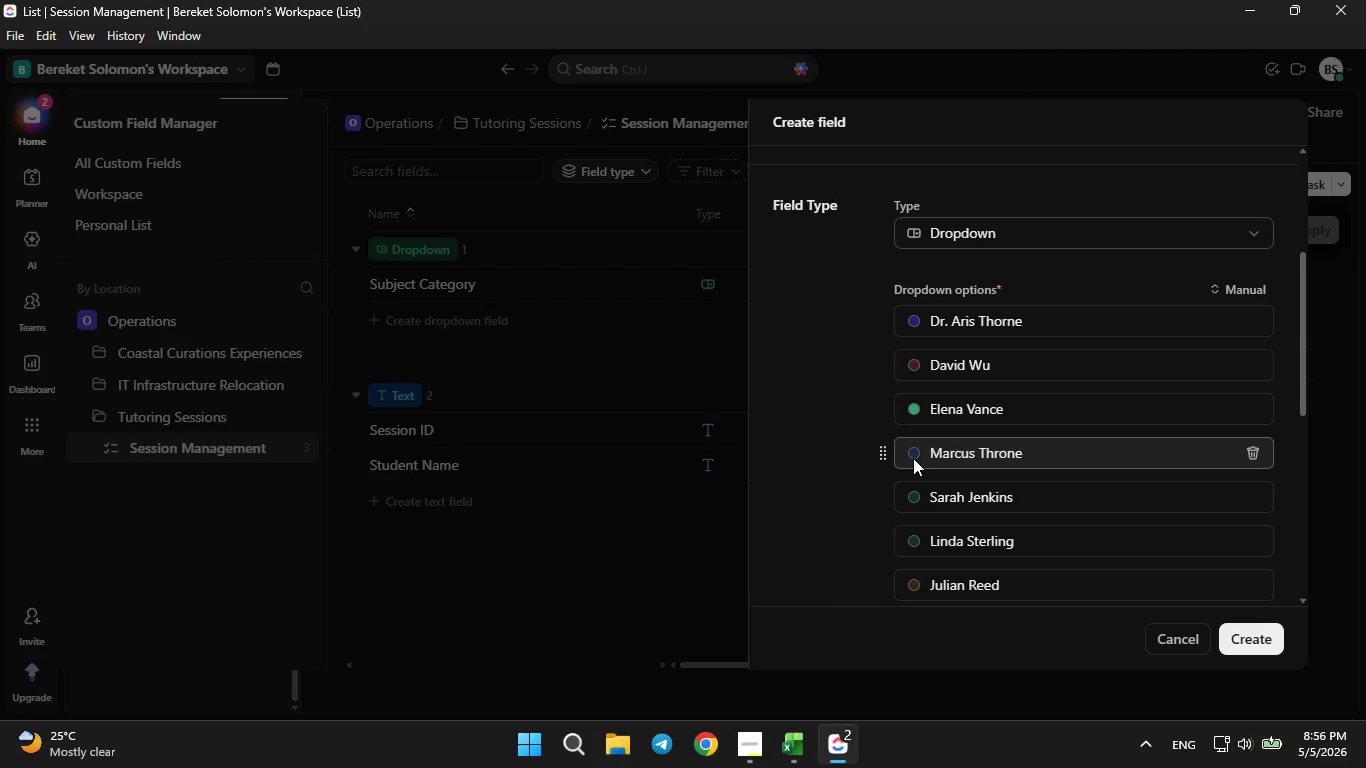 
left_click([913, 458])
 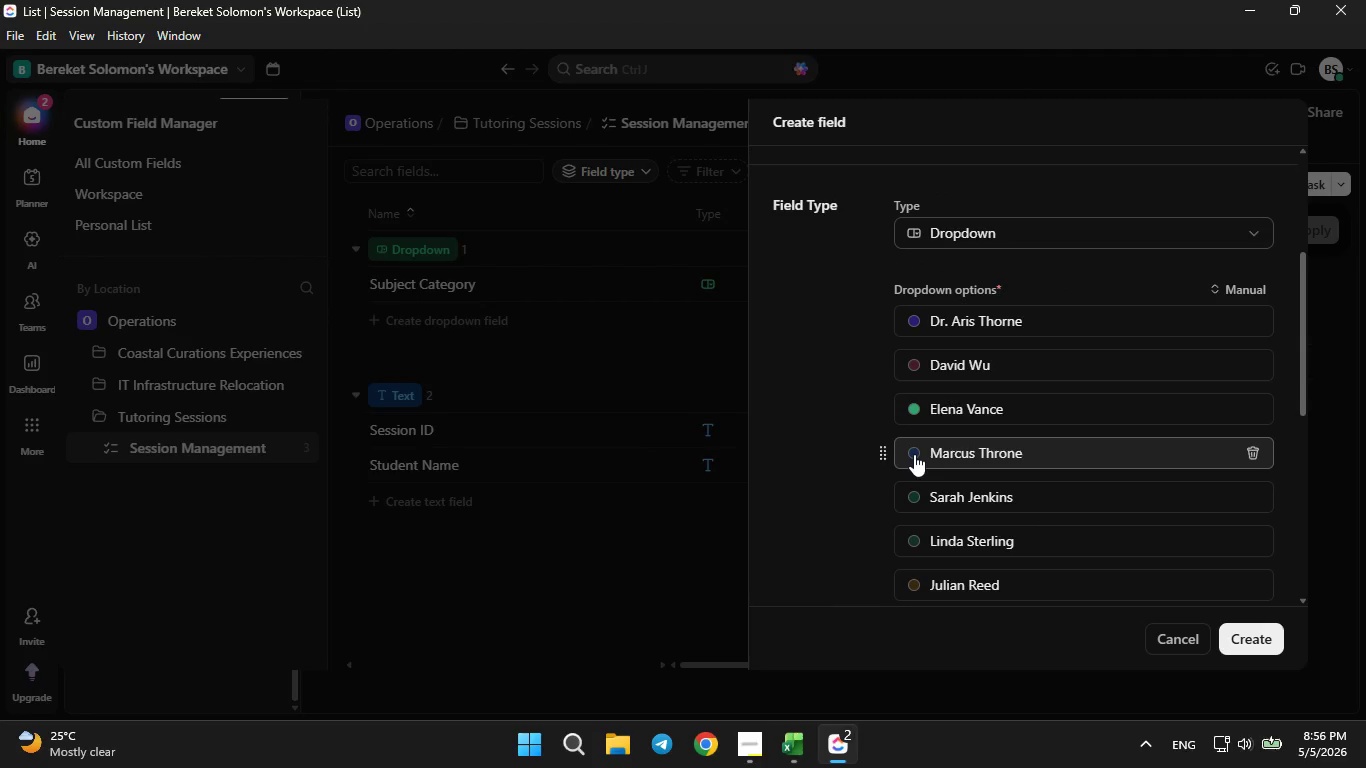 
left_click([914, 454])
 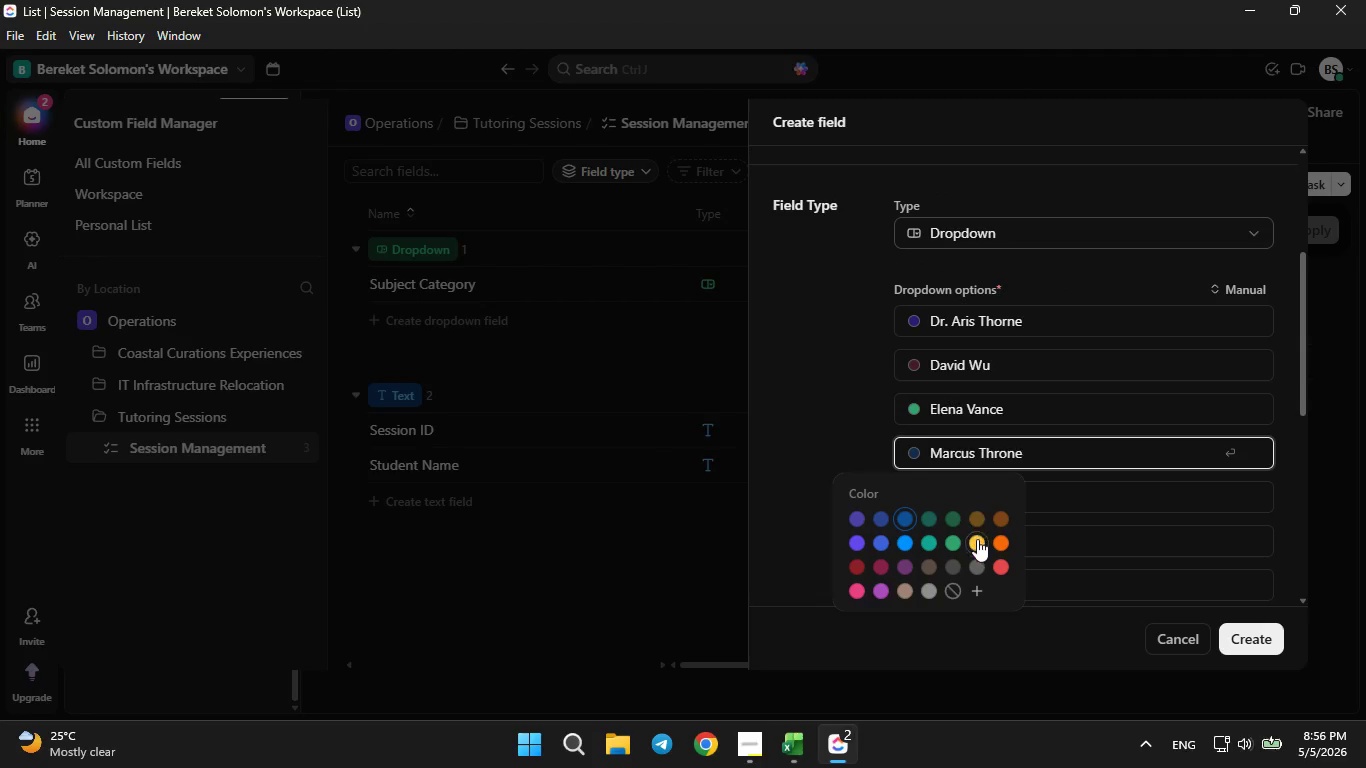 
left_click([977, 539])
 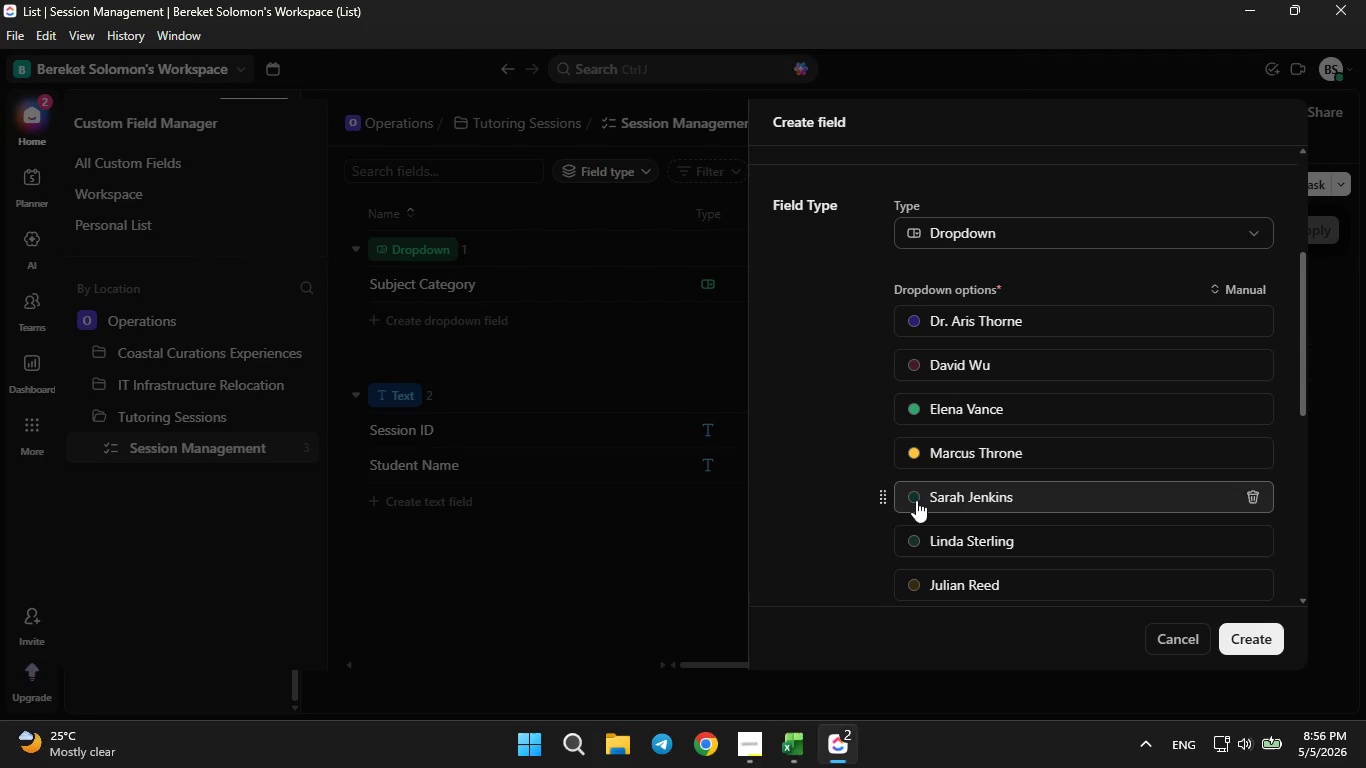 
left_click([913, 496])
 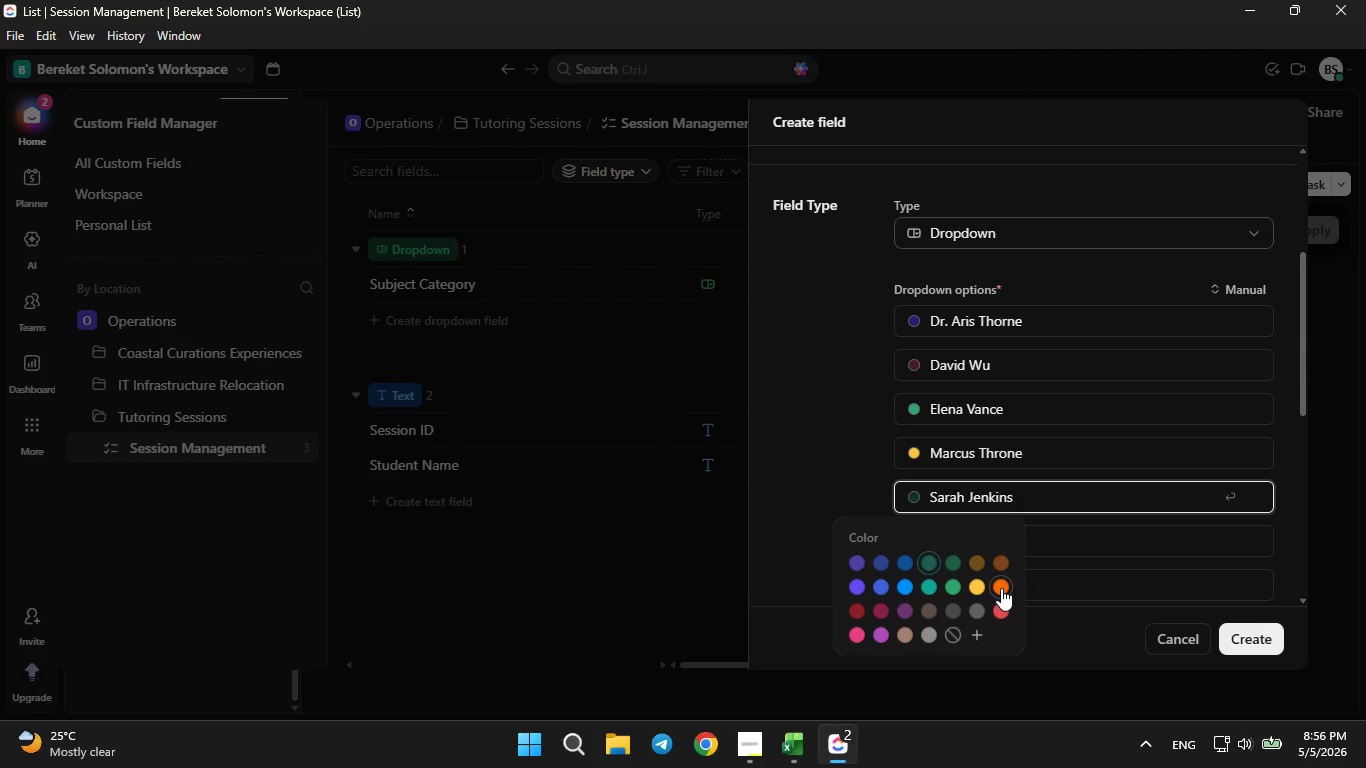 
left_click([1001, 588])
 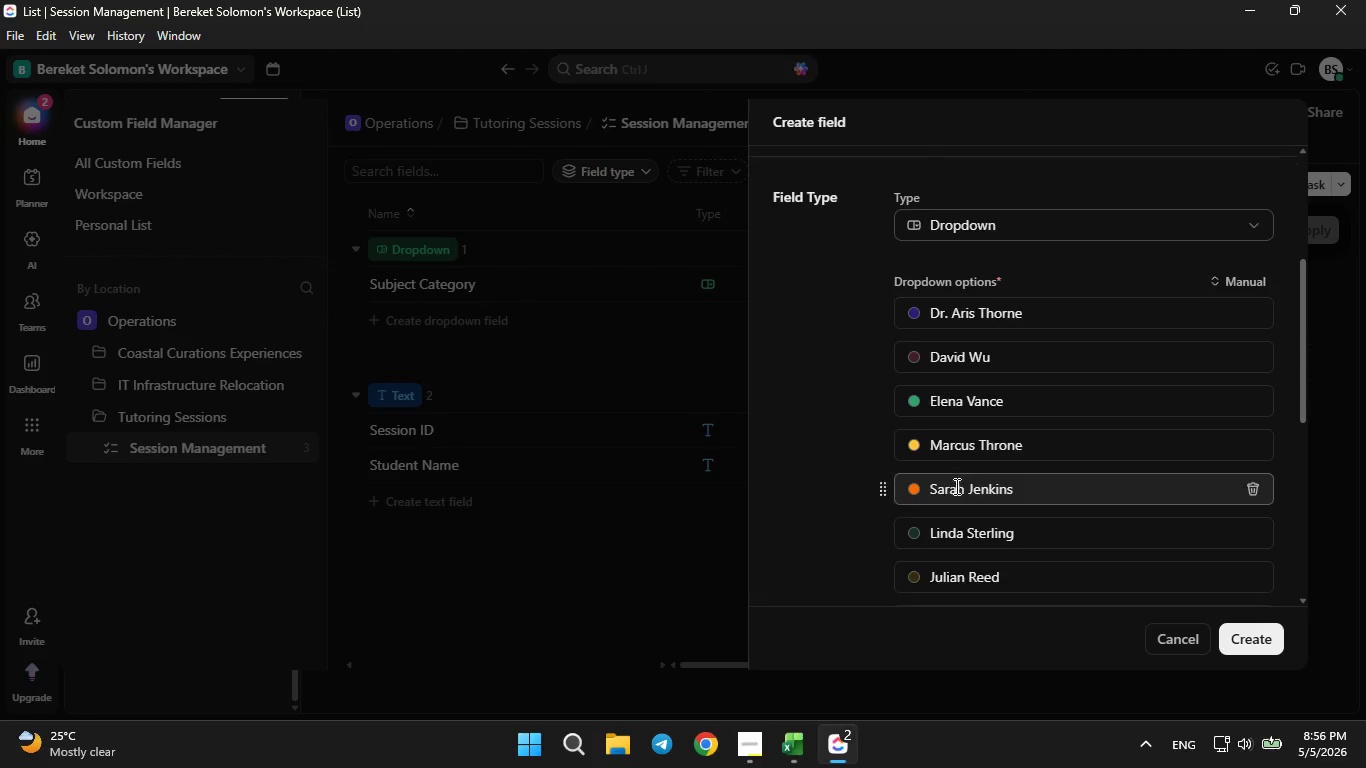 
scroll: coordinate [955, 486], scroll_direction: none, amount: 0.0
 